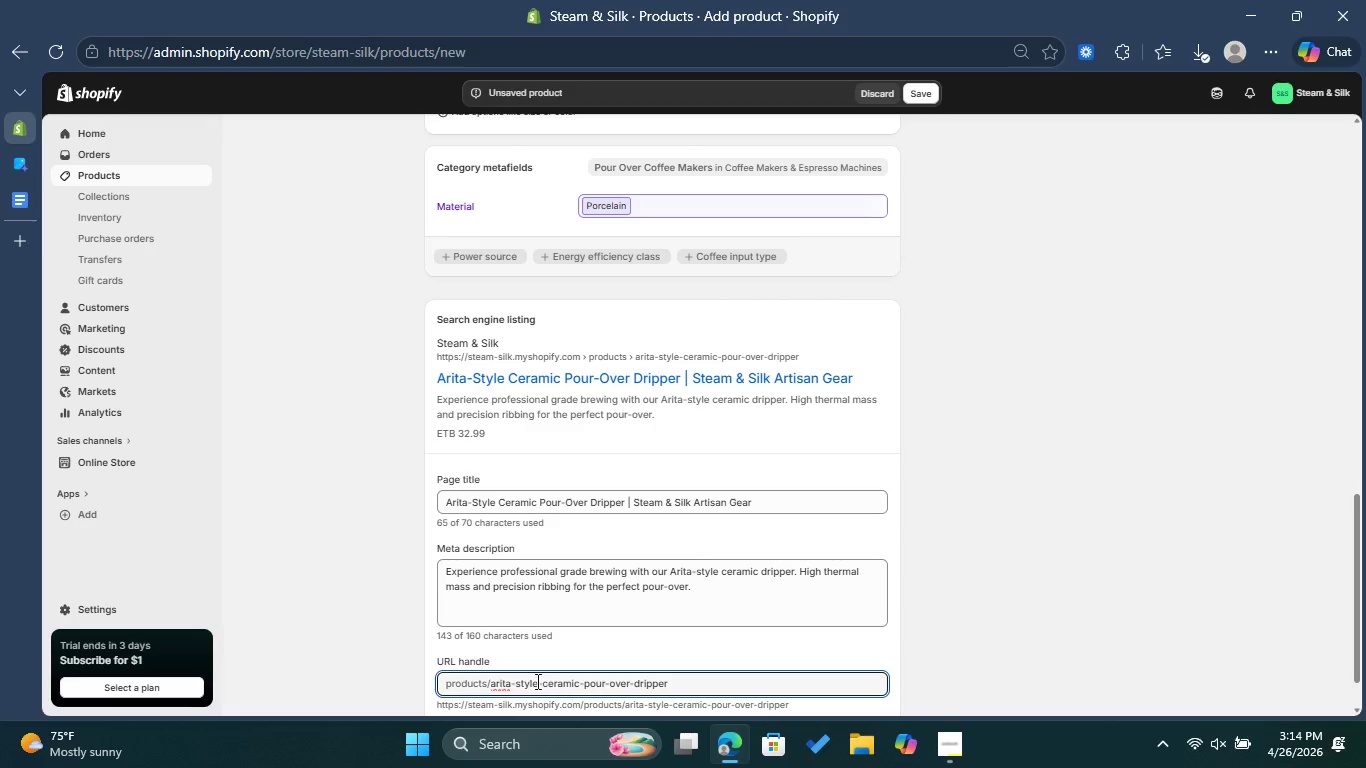 
left_click_drag(start_coordinate=[536, 681], to_coordinate=[514, 683])
 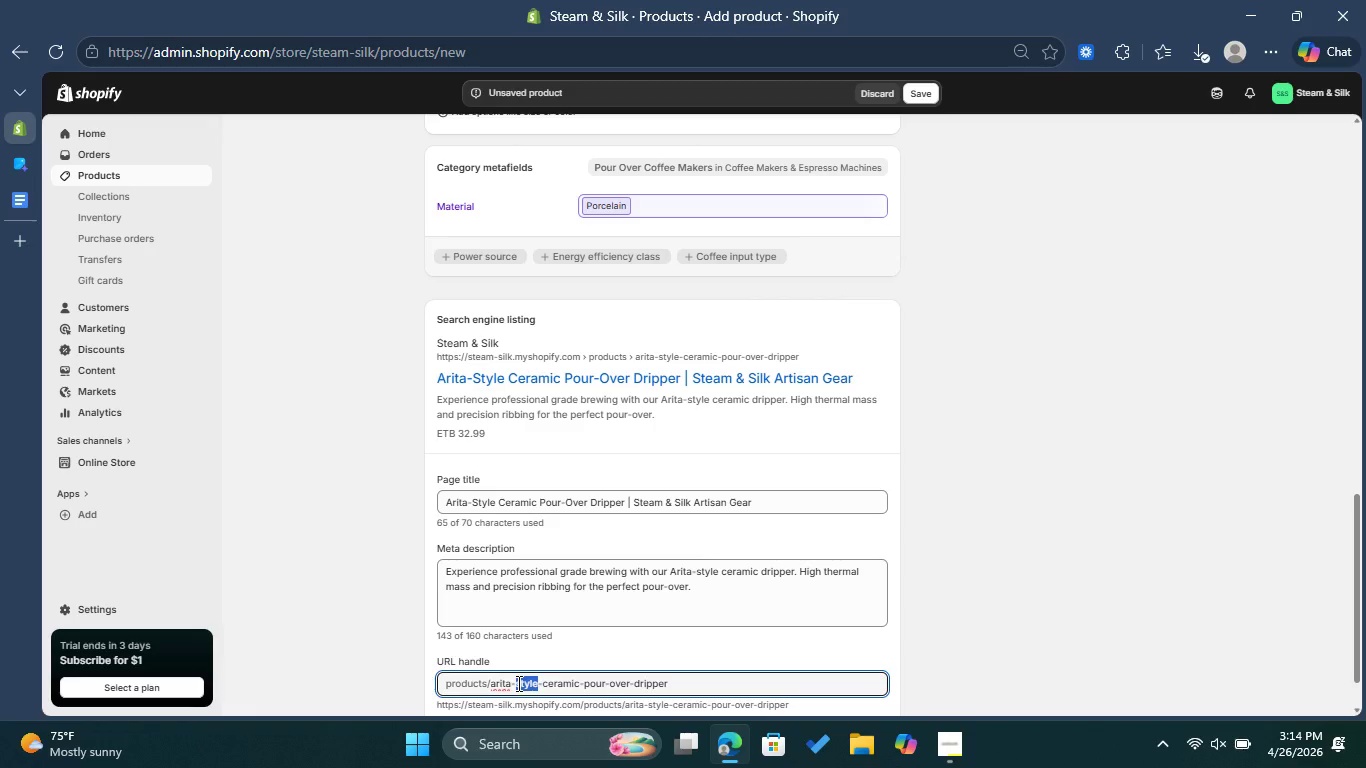 
key(Backspace)
 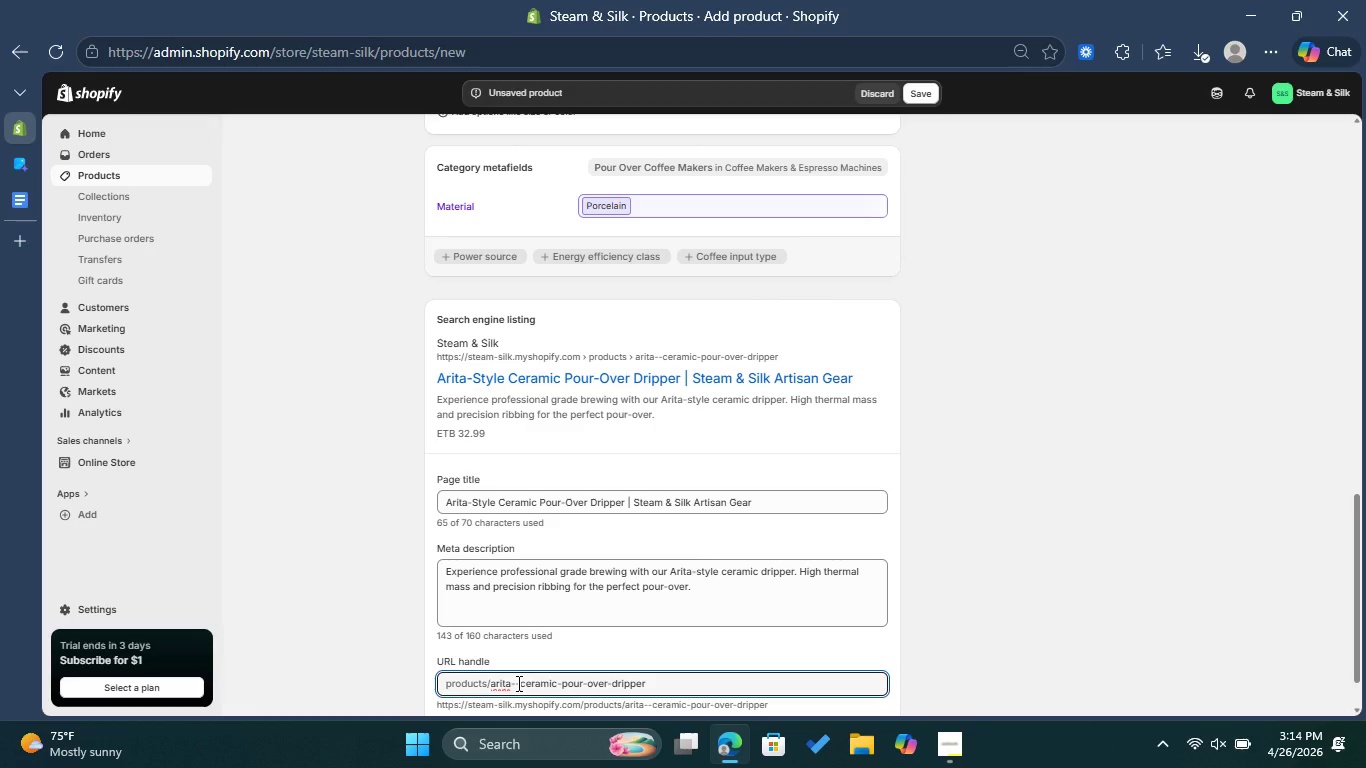 
key(Backspace)
 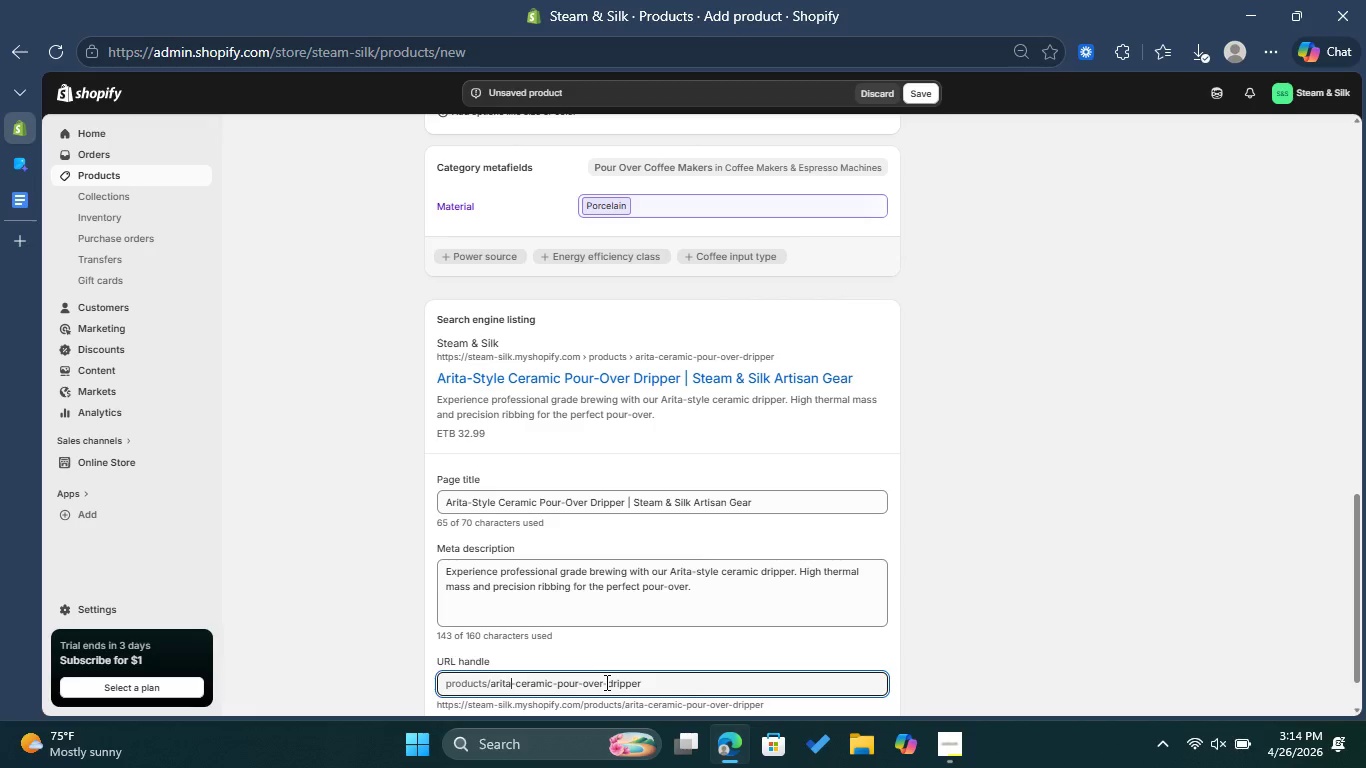 
left_click_drag(start_coordinate=[604, 683], to_coordinate=[553, 686])
 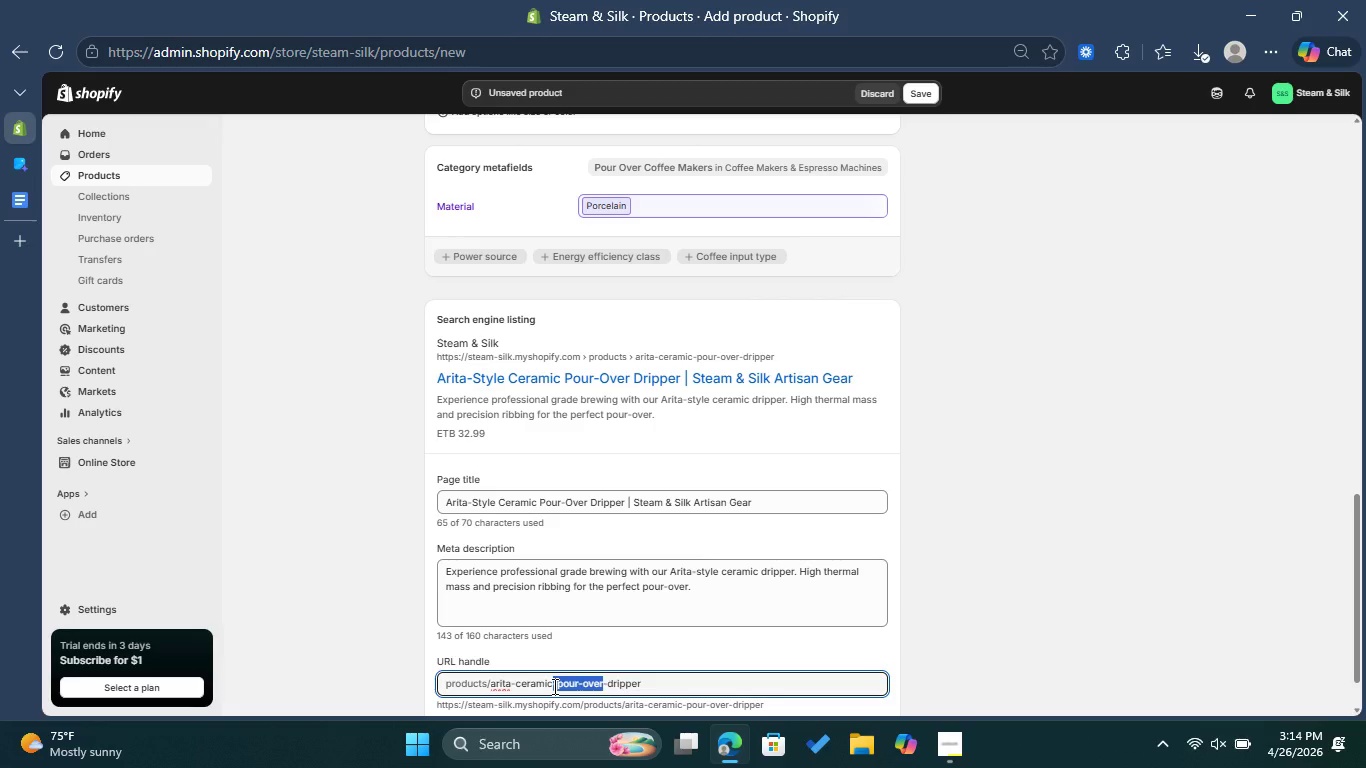 
key(Backspace)
 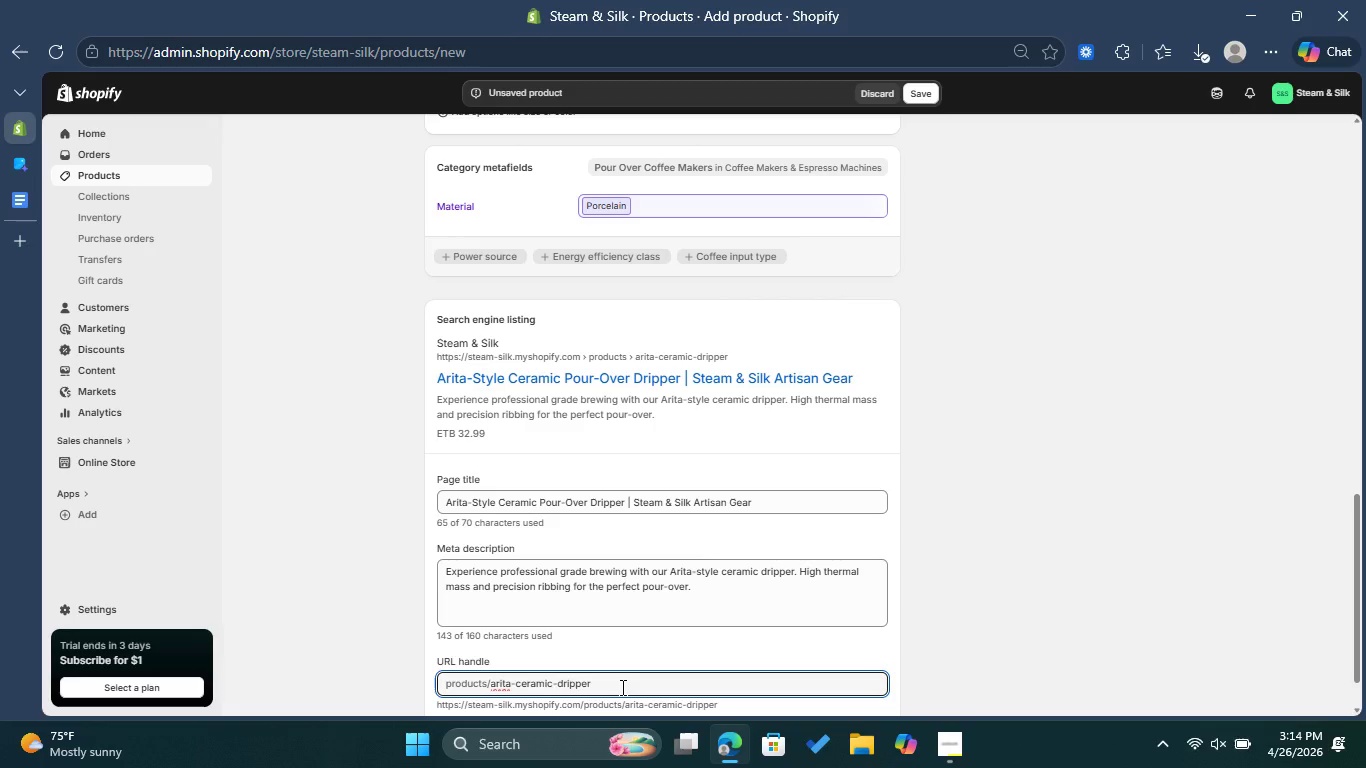 
left_click([621, 687])
 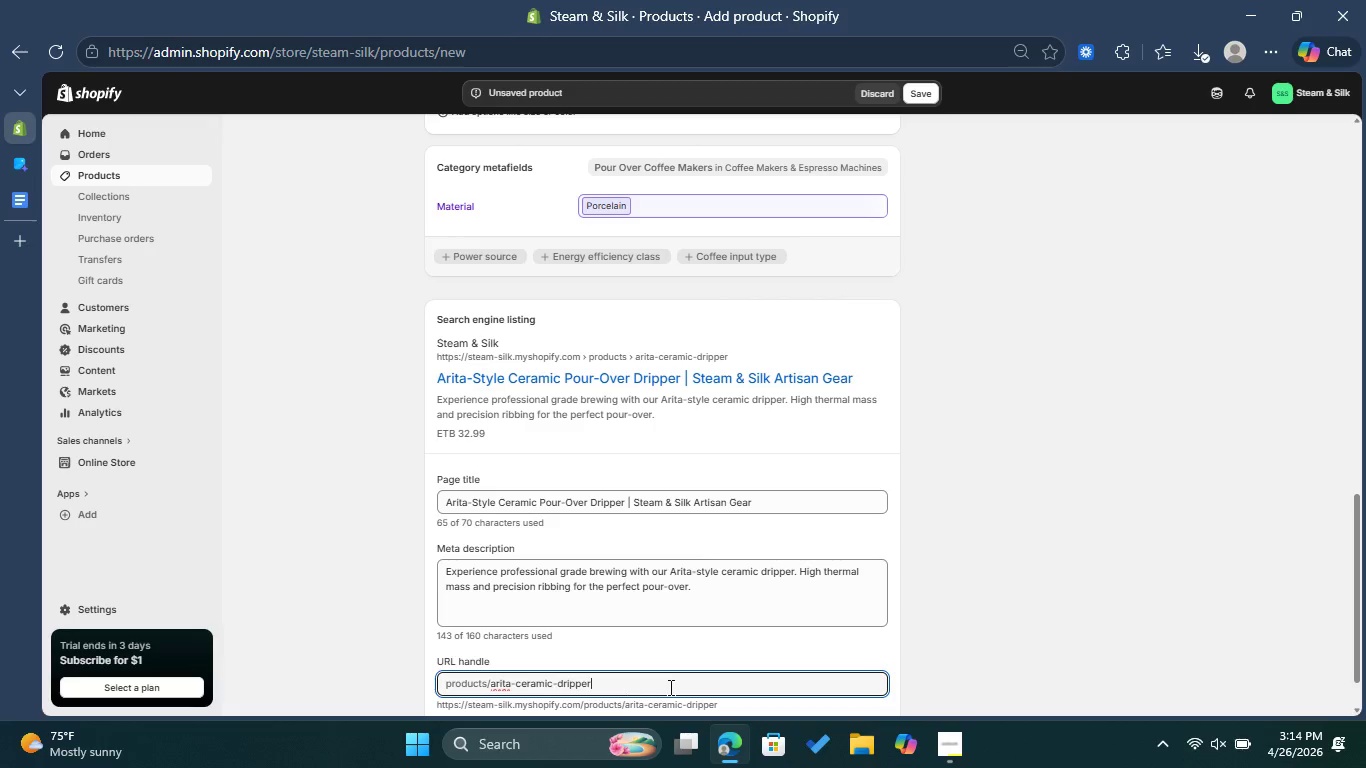 
scroll: coordinate [879, 526], scroll_direction: up, amount: 6.0
 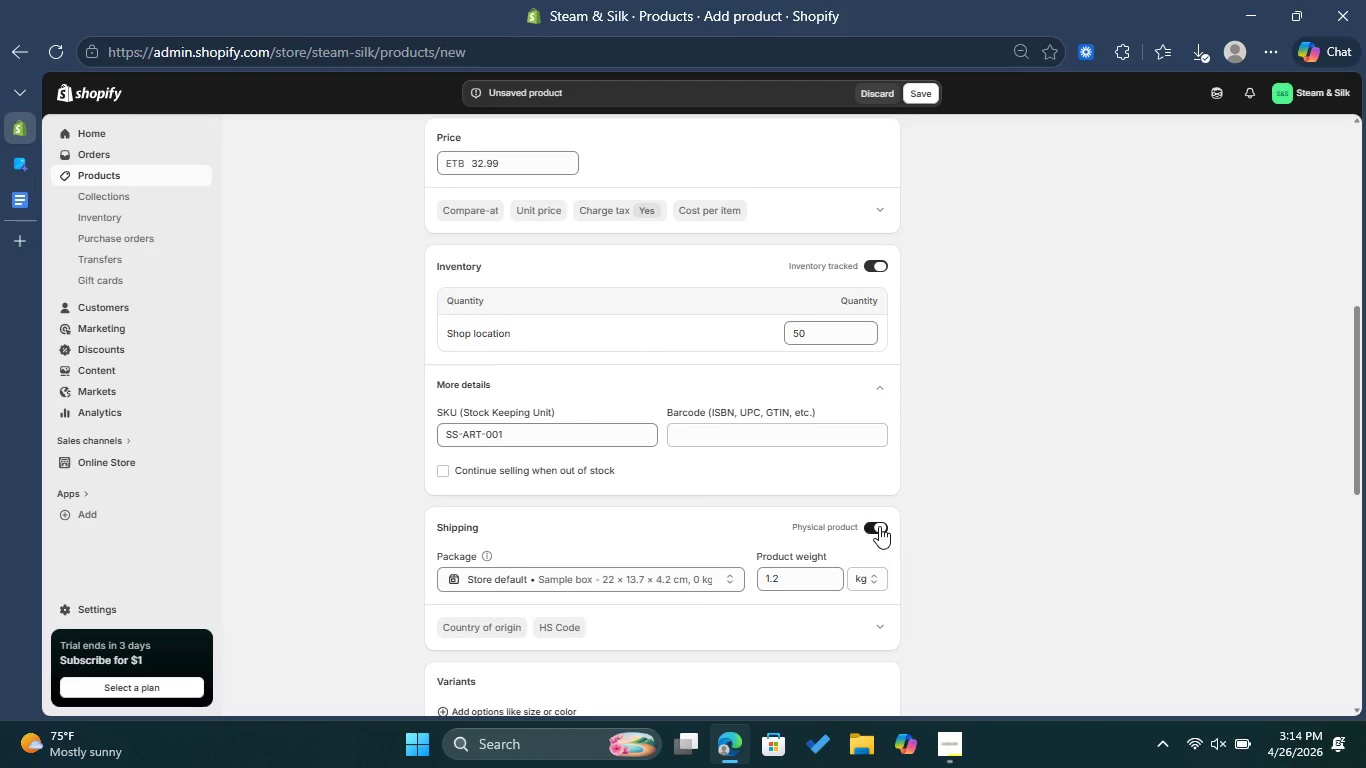 
scroll: coordinate [879, 526], scroll_direction: down, amount: 10.0
 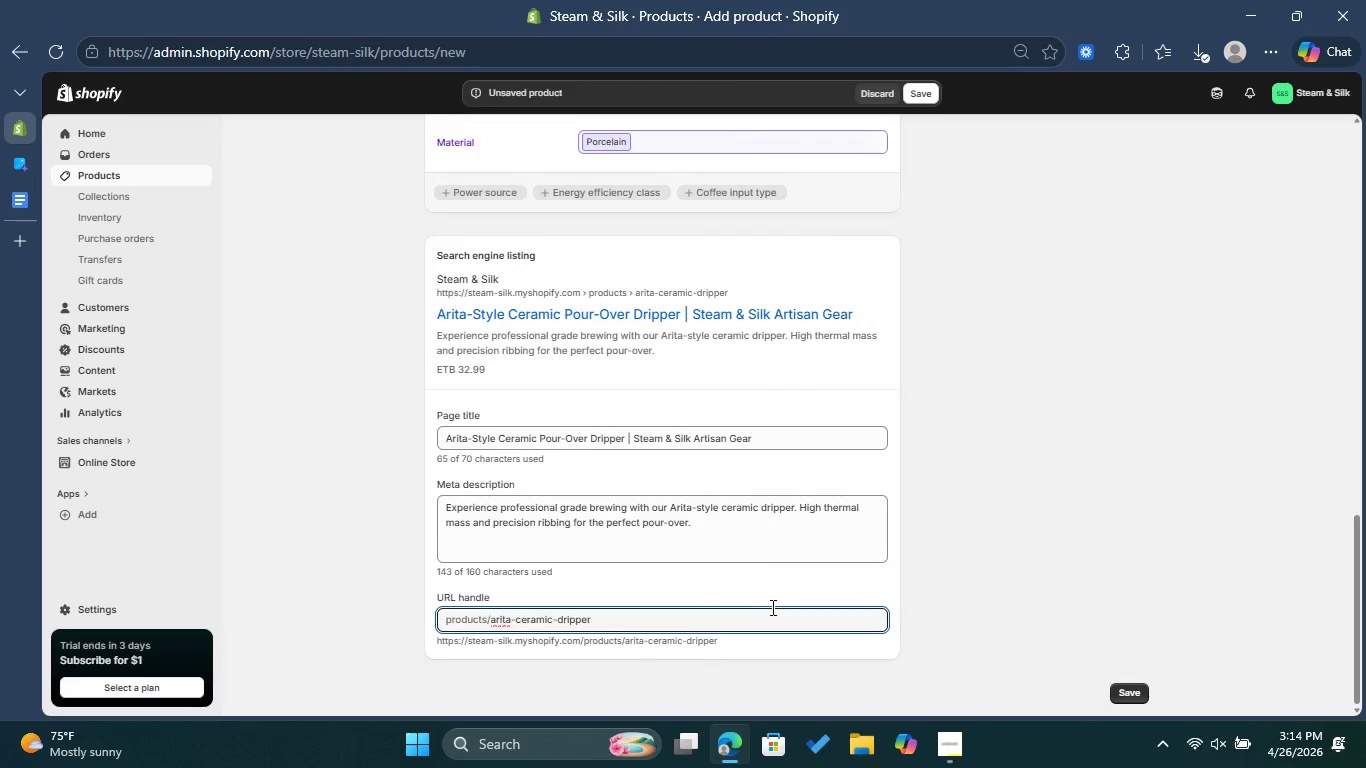 
scroll: coordinate [761, 548], scroll_direction: up, amount: 7.0
 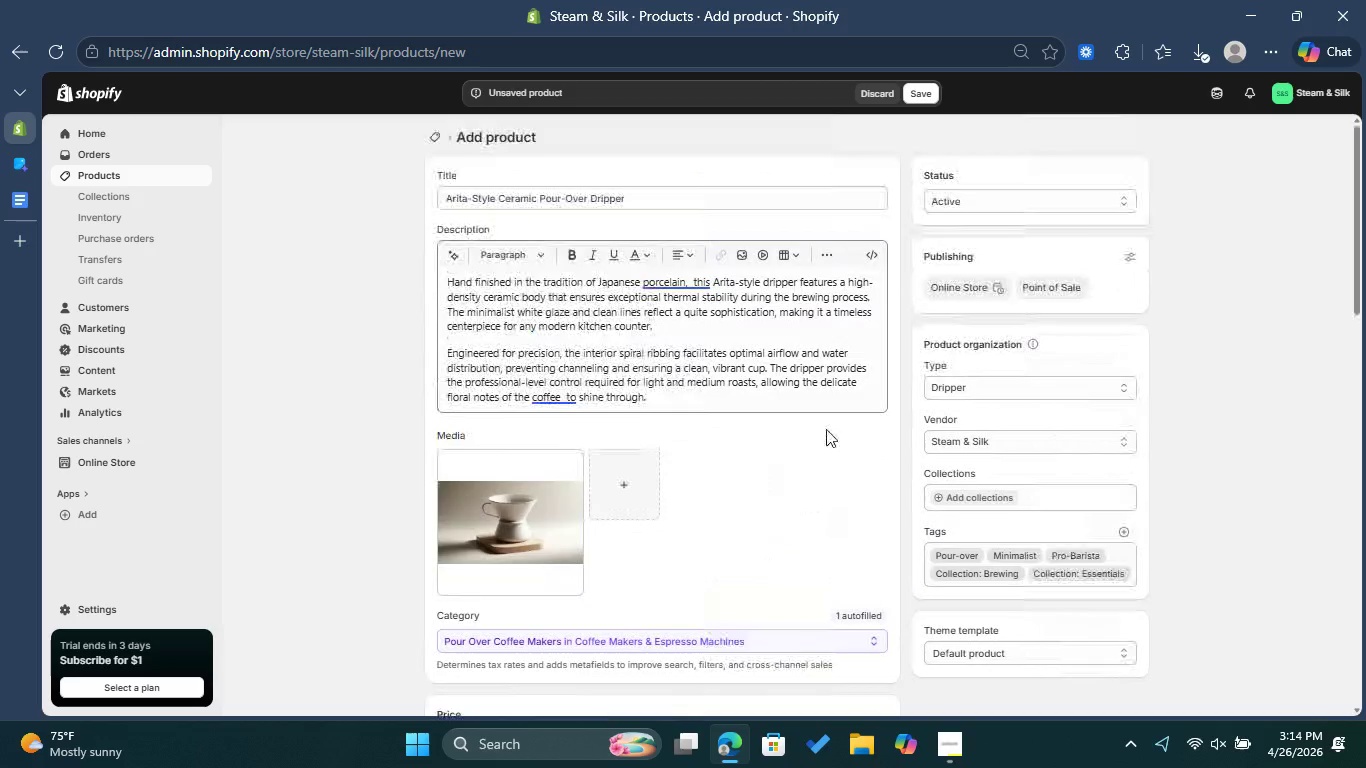 
left_click([929, 100])
 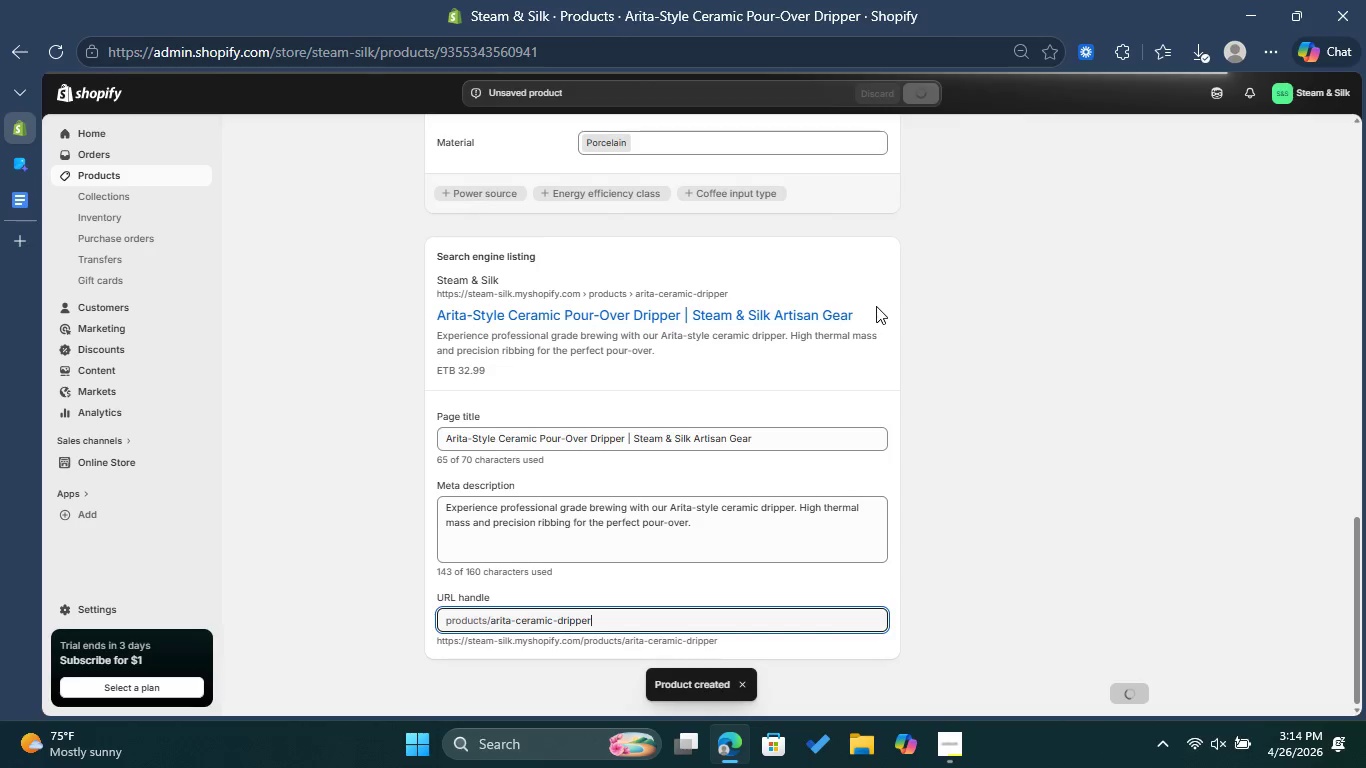 
wait(16.97)
 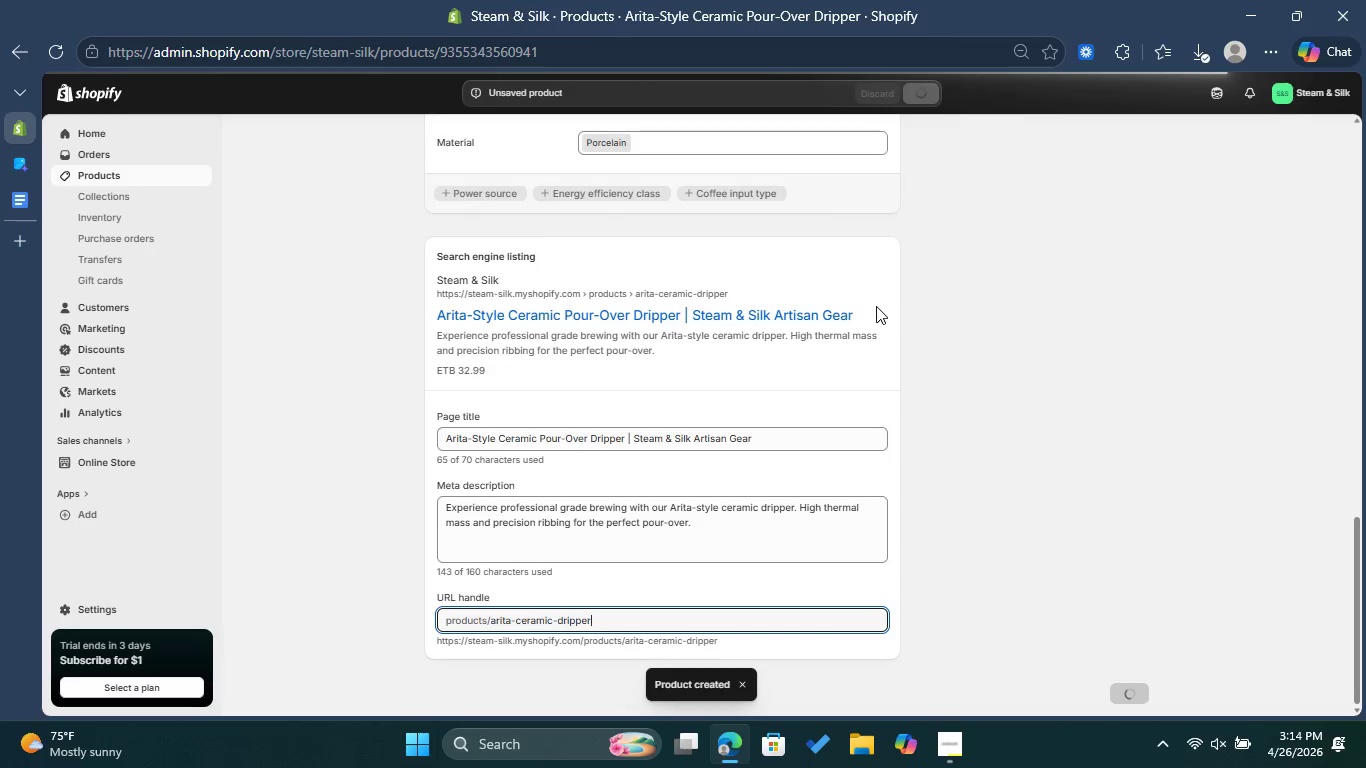 
left_click([435, 136])
 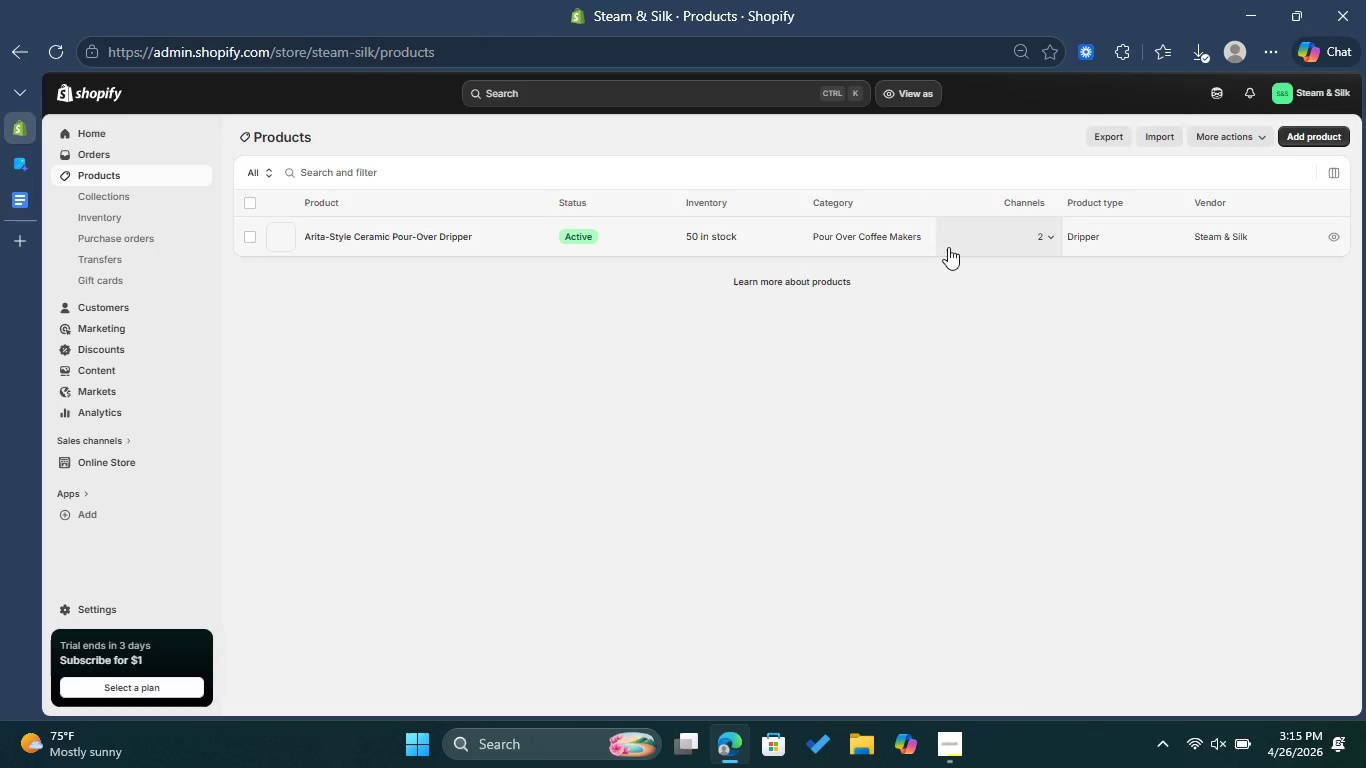 
wait(5.14)
 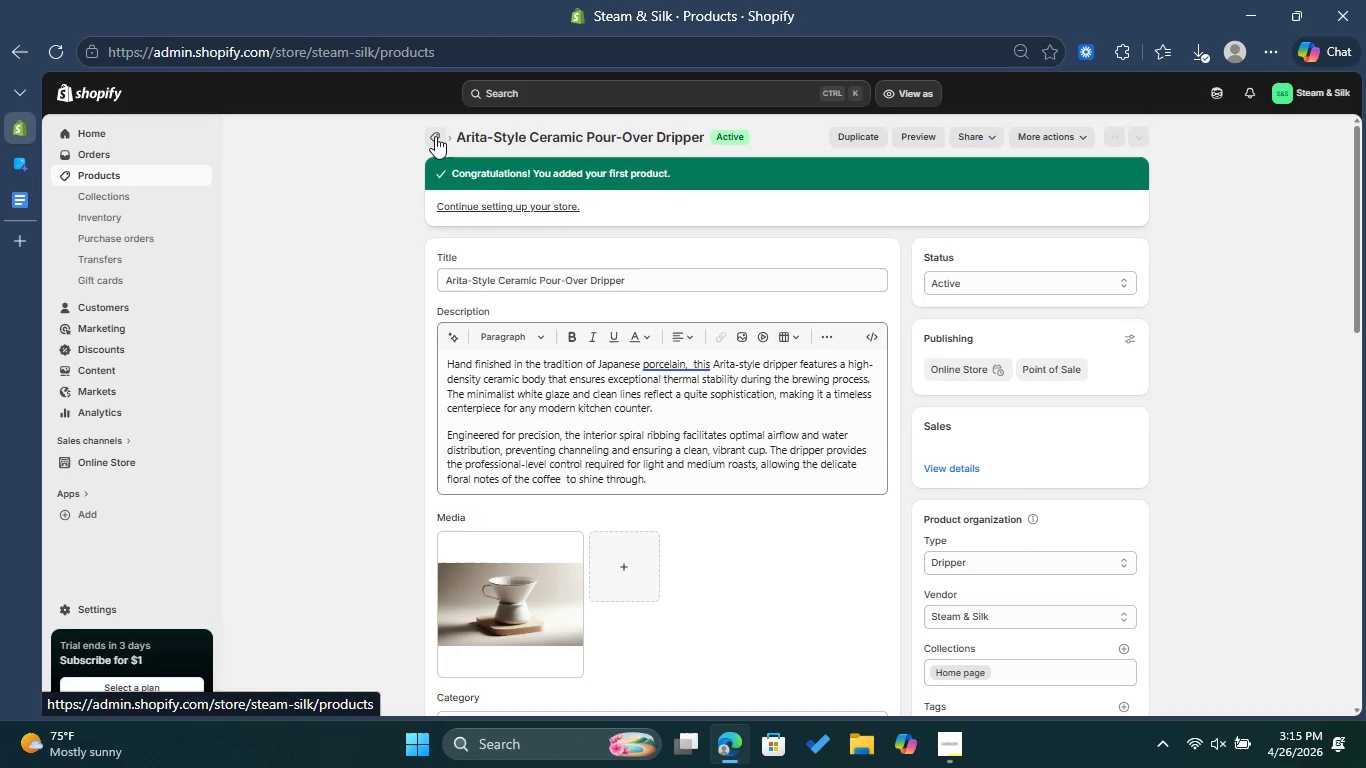 
left_click([1317, 130])
 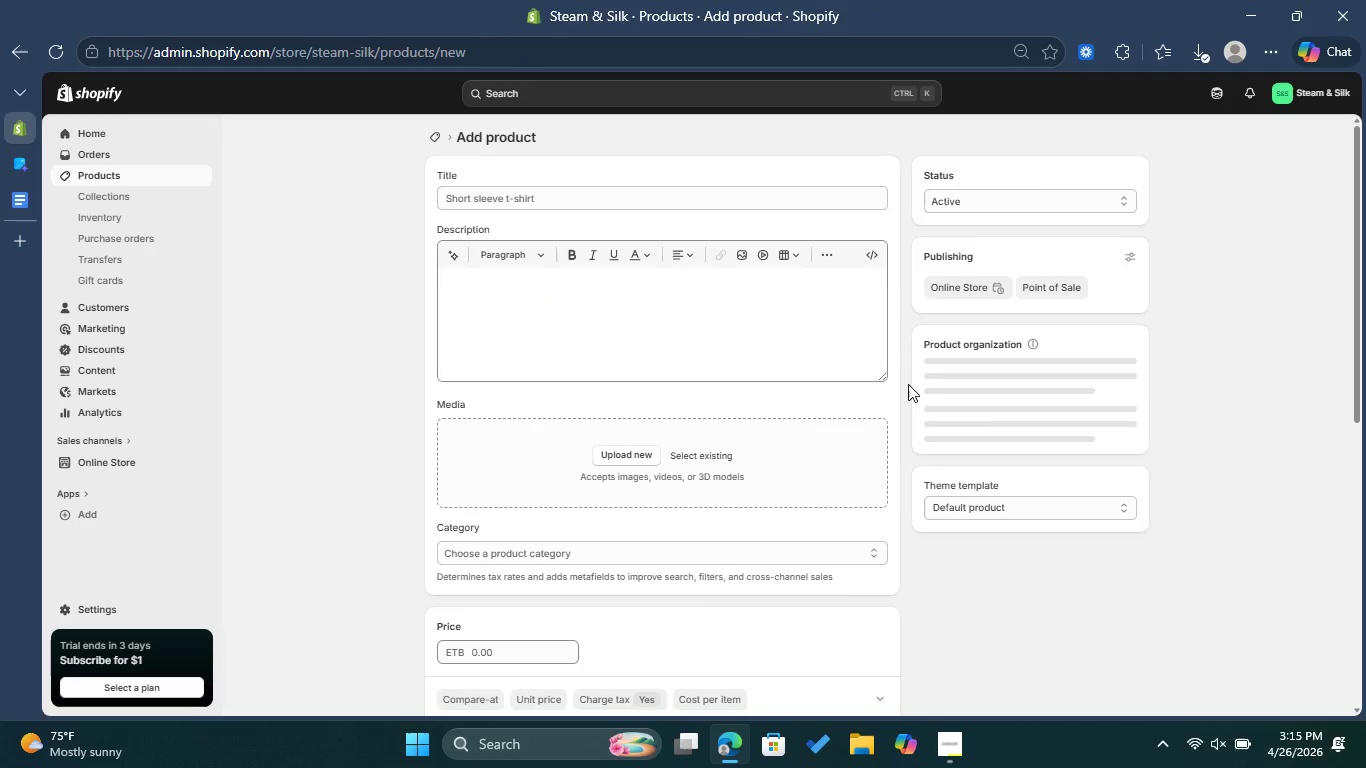 
left_click([606, 207])
 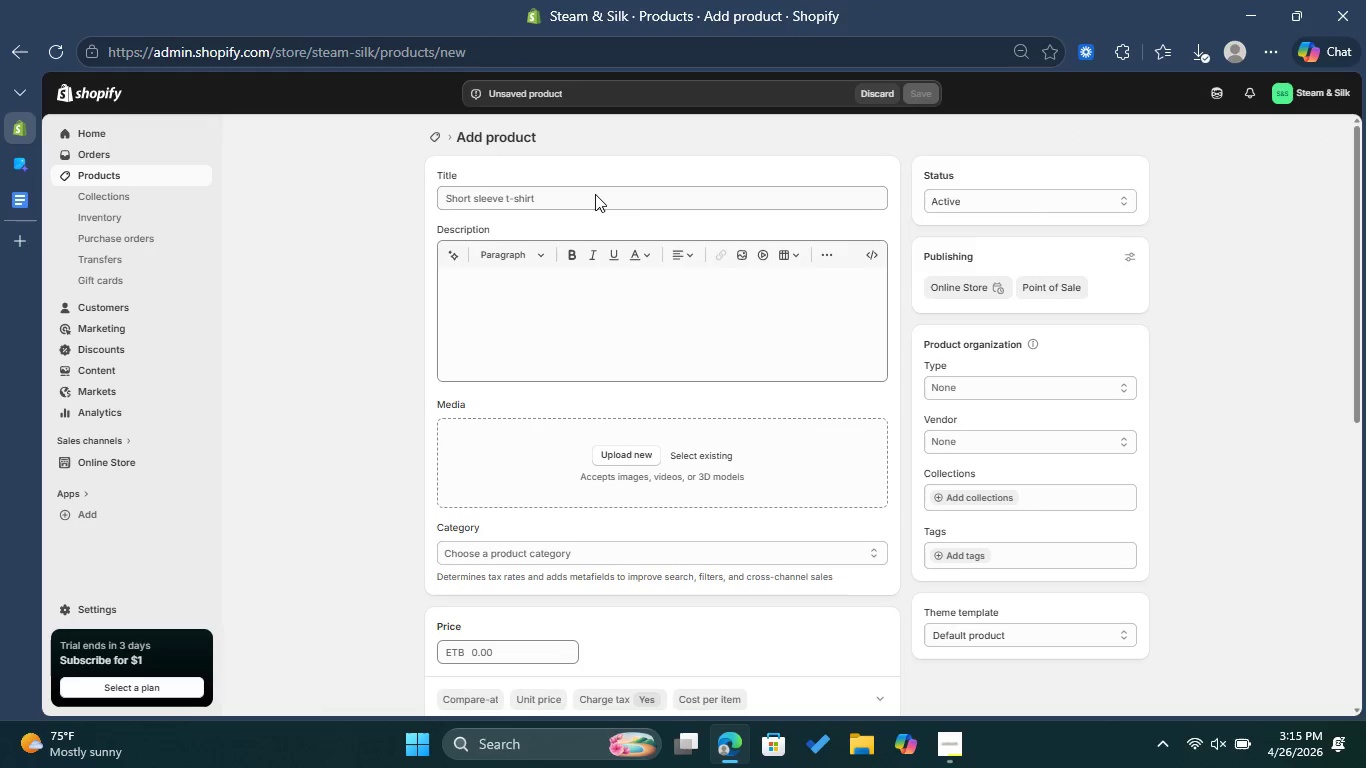 
left_click([595, 194])
 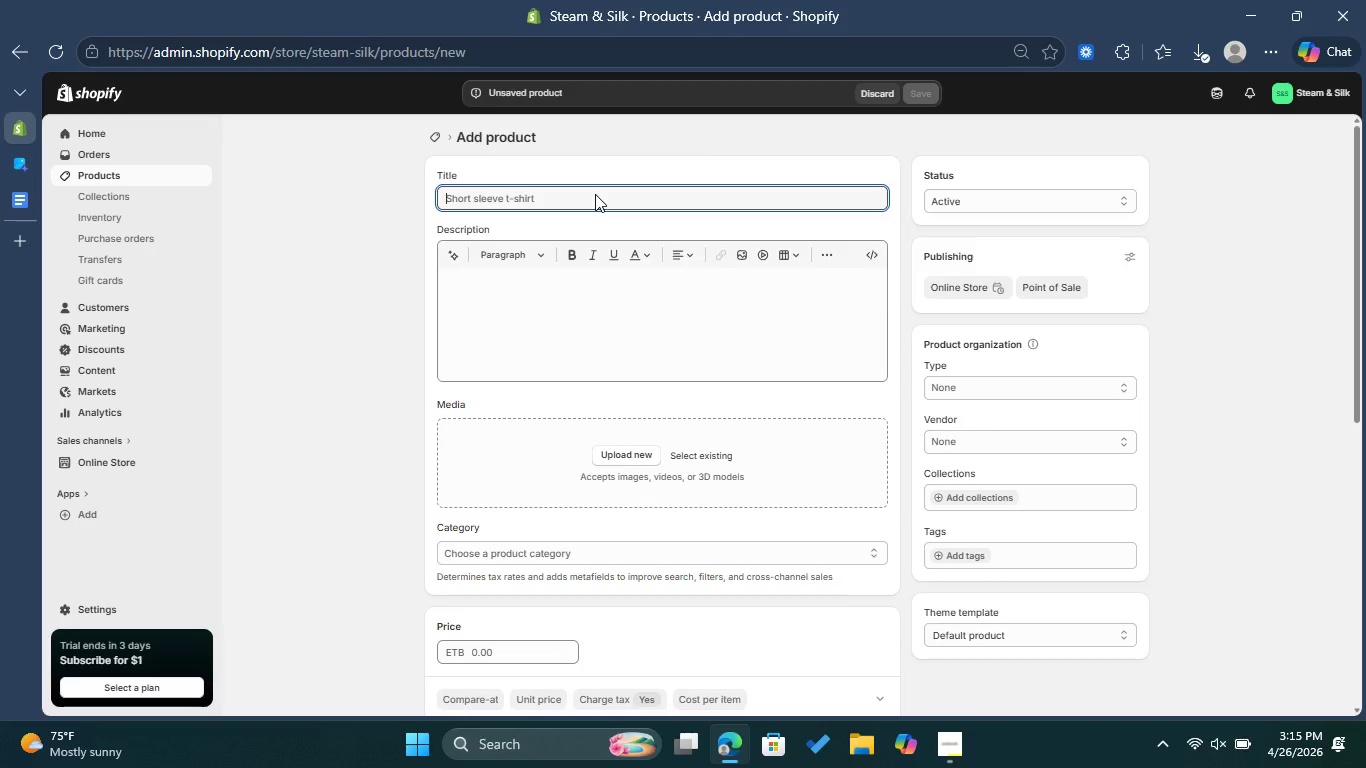 
type(Sti)
key(Backspace)
type(one-V)
key(Backspace)
type(Glazed Artixan )
key(Backspace)
key(Backspace)
key(Backspace)
key(Backspace)
type(san Ceramic Dripper )
 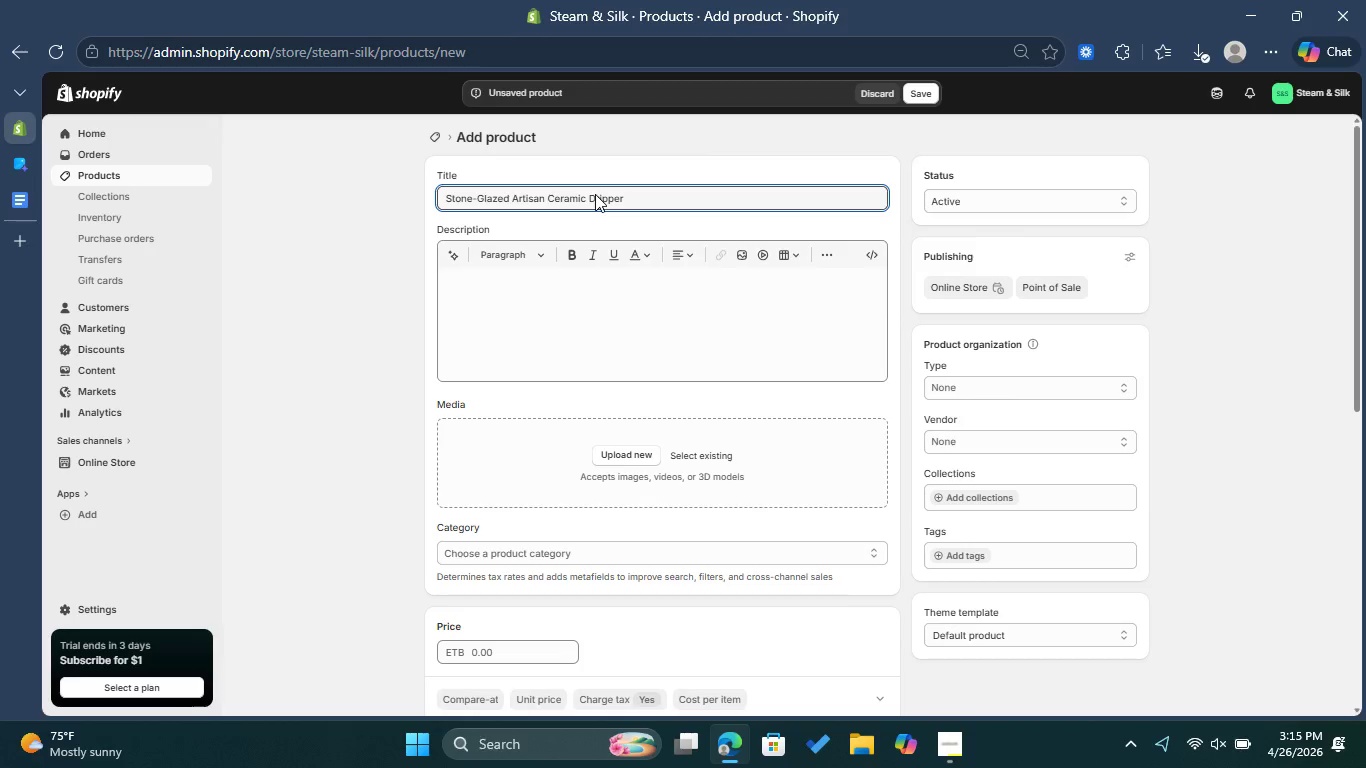 
left_click([513, 279])
 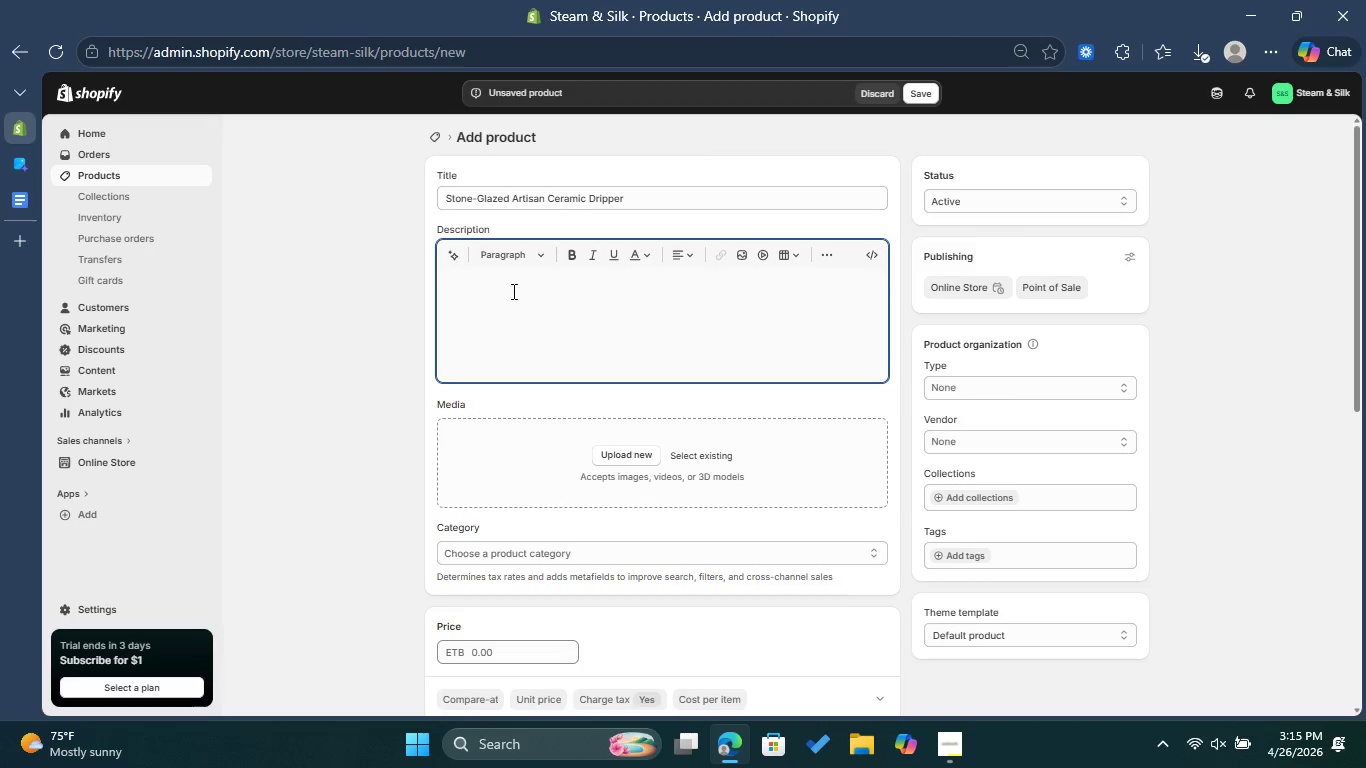 
wait(12.09)
 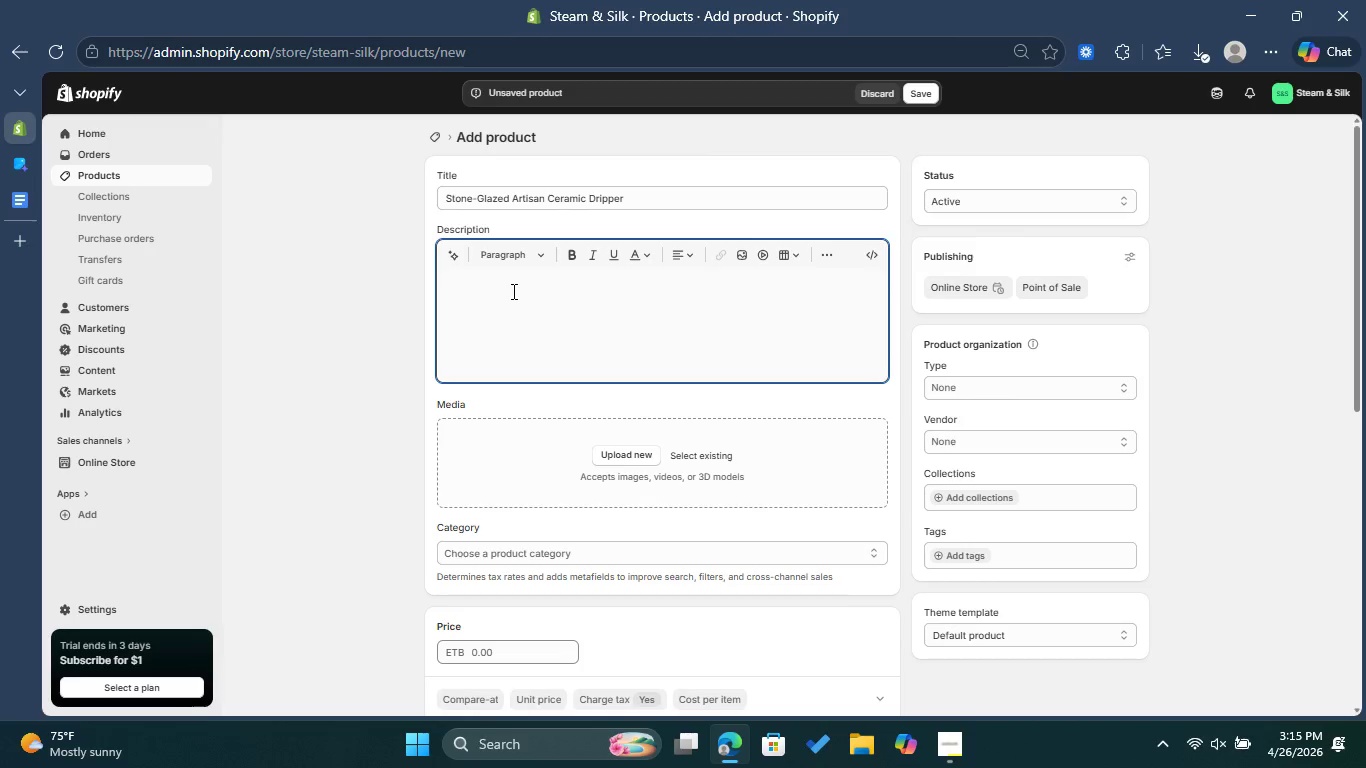 
left_click([530, 255])
 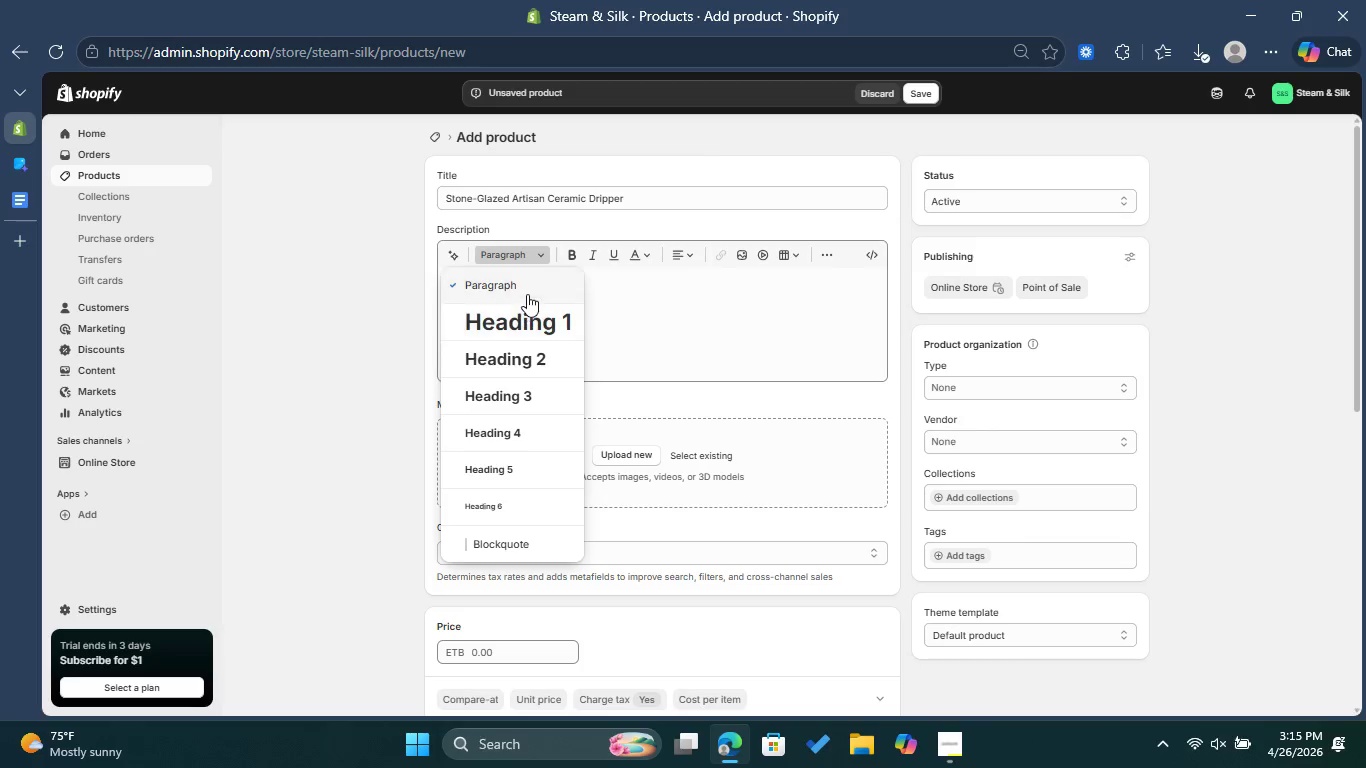 
left_click([530, 277])
 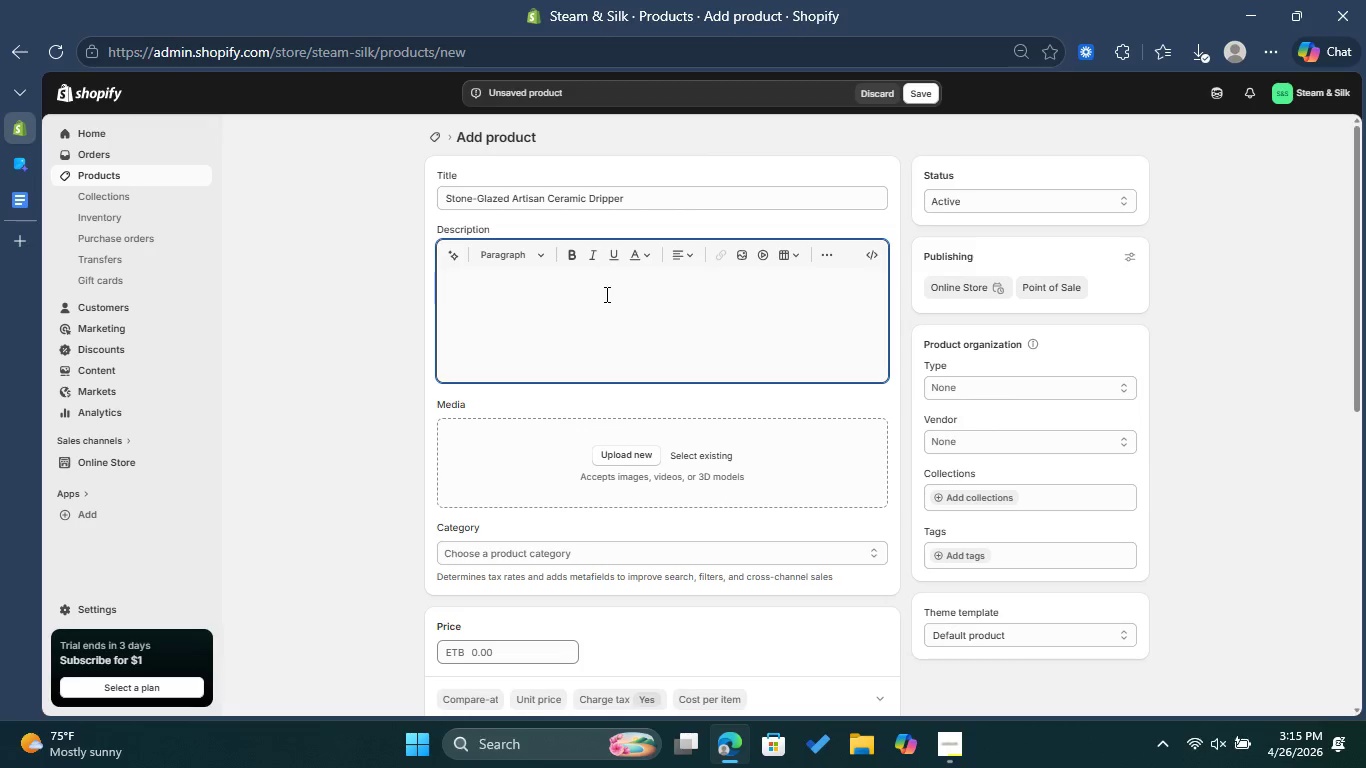 
type(Characterix)
key(Backspace)
type(zed by )
 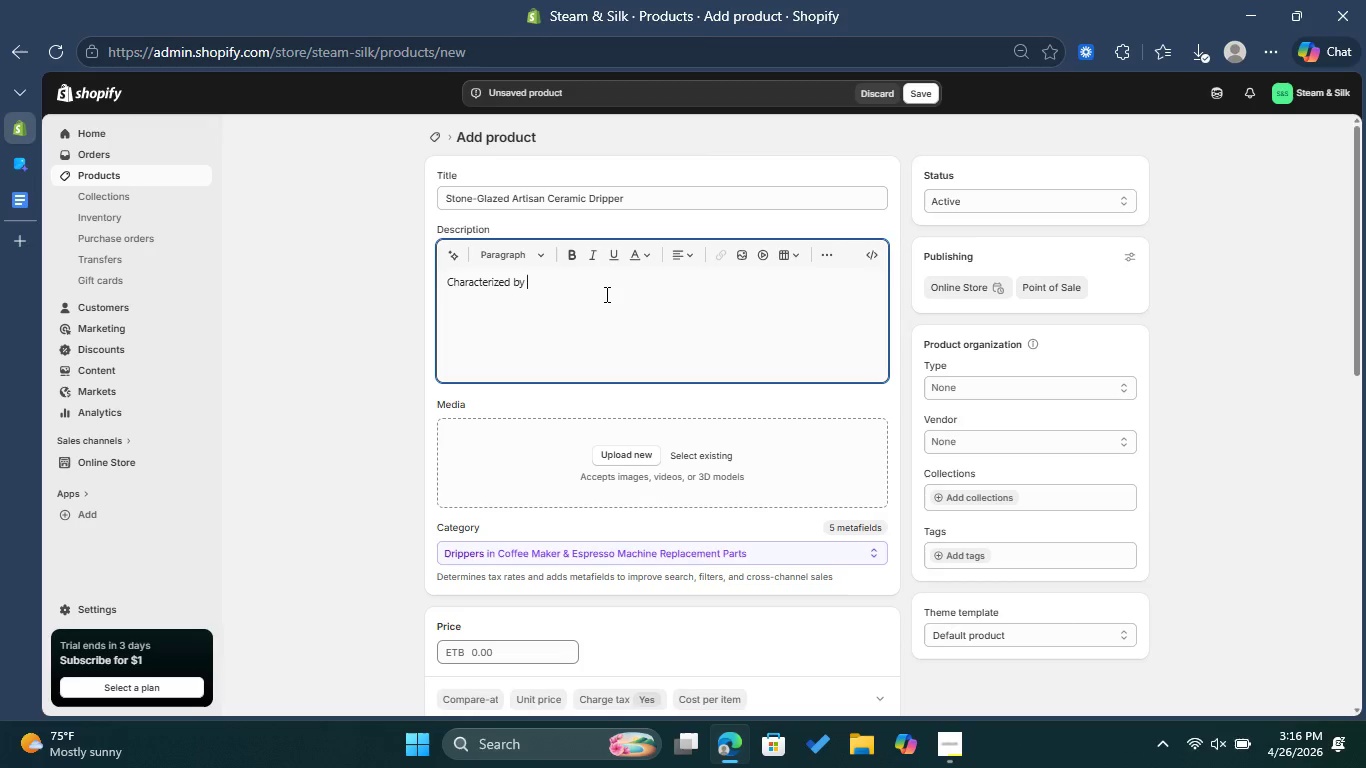 
type(a unique tectile finish )
 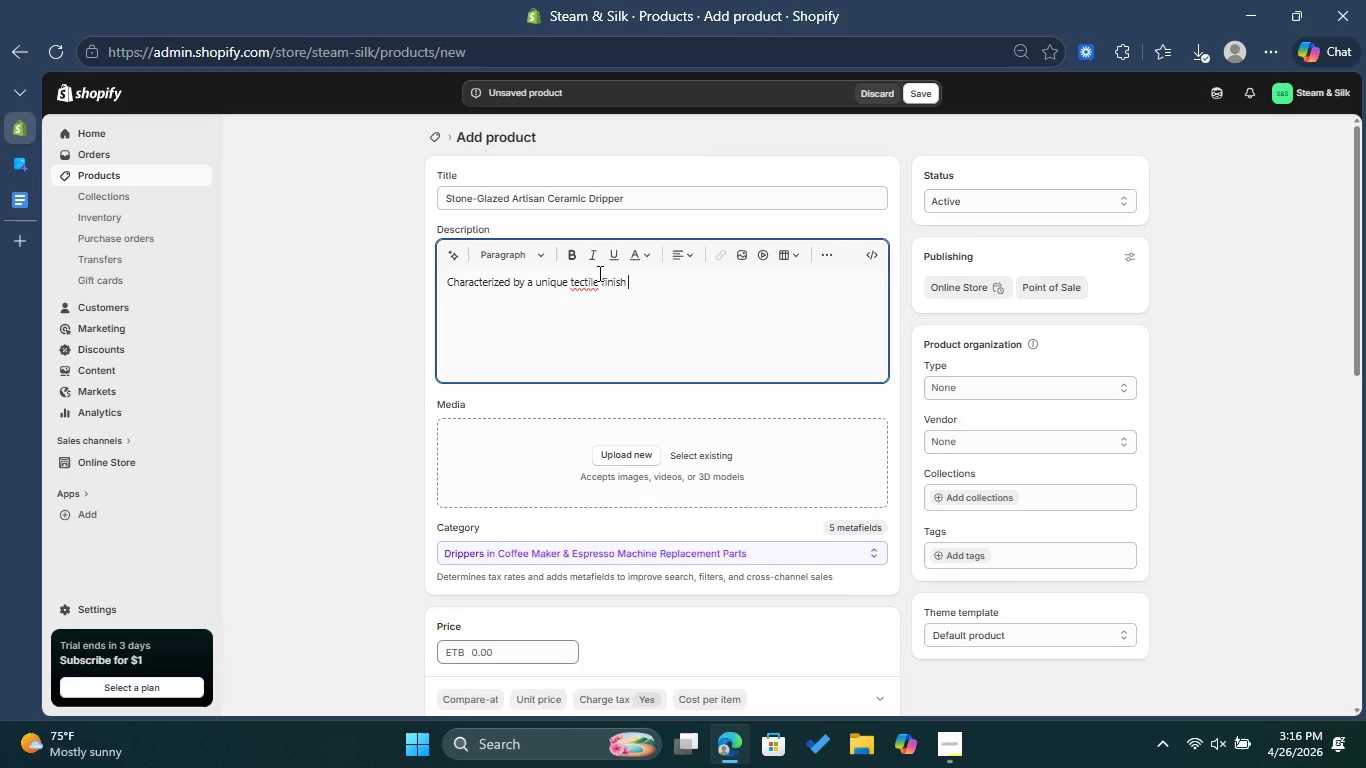 
left_click([580, 284])
 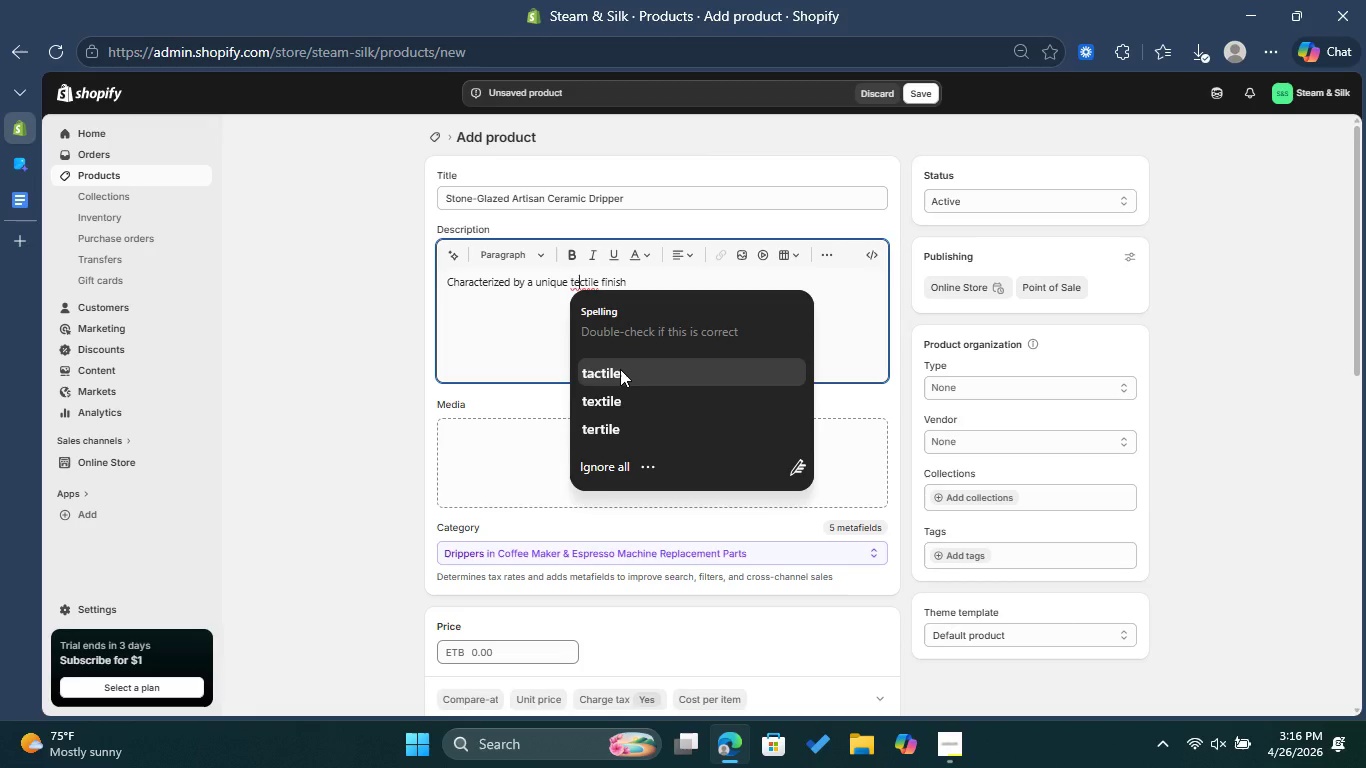 
left_click([620, 369])
 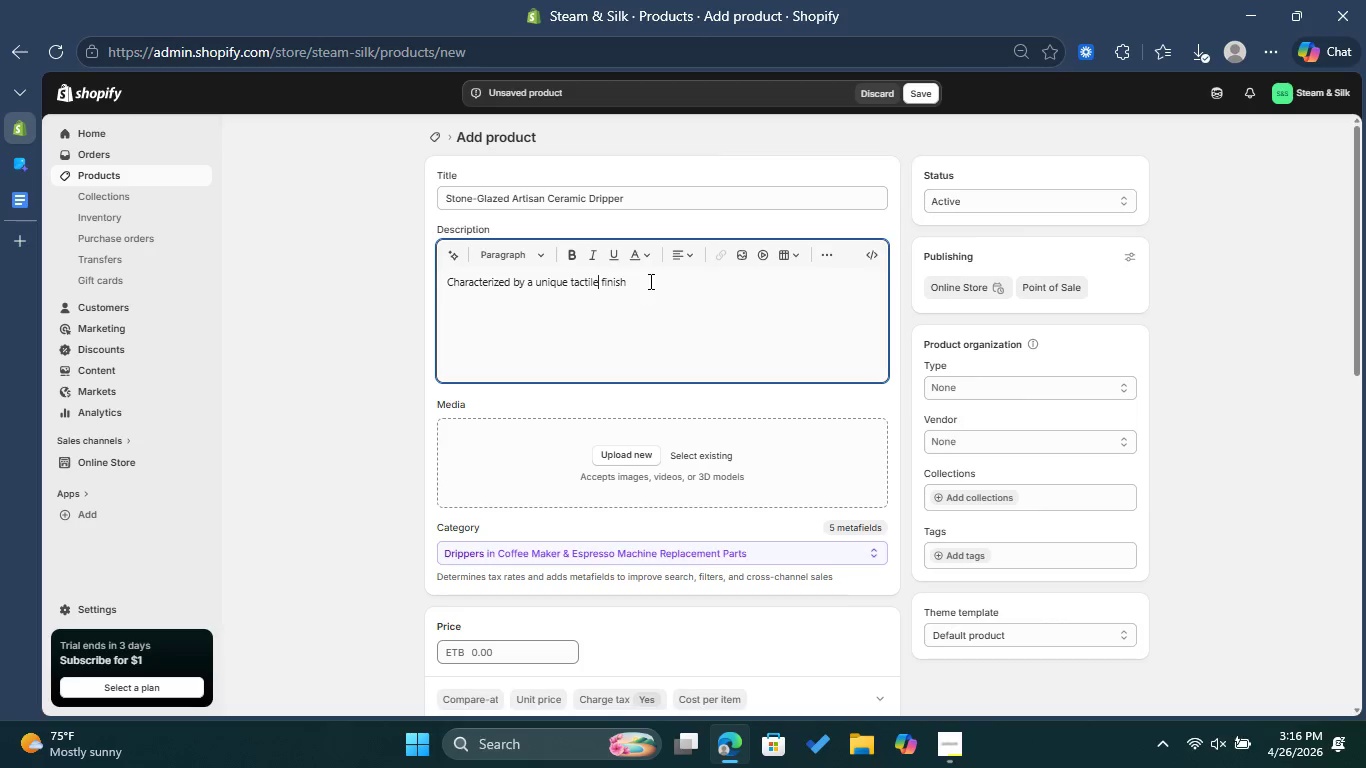 
left_click([649, 281])
 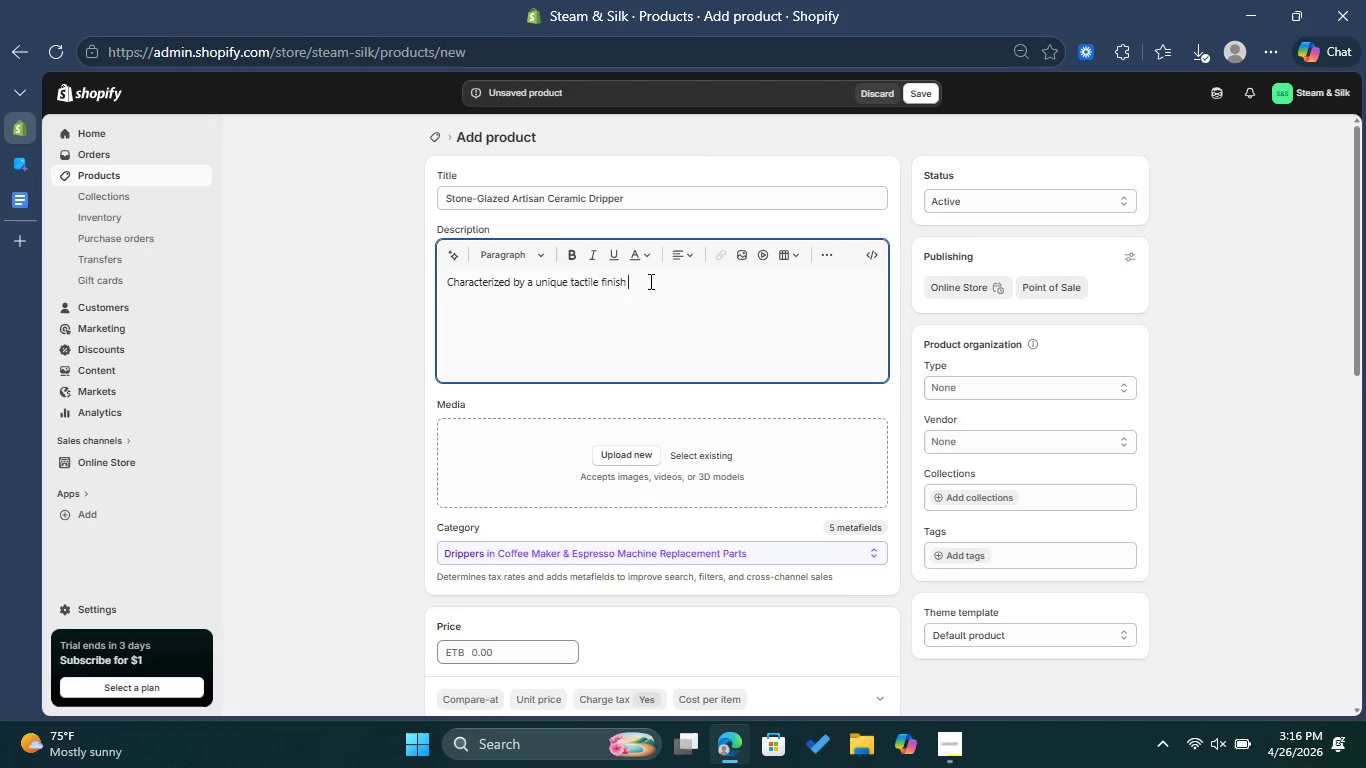 
key(Backspace)
type(, the Stone )
key(Backspace)
type(-Glazed Artisan )
 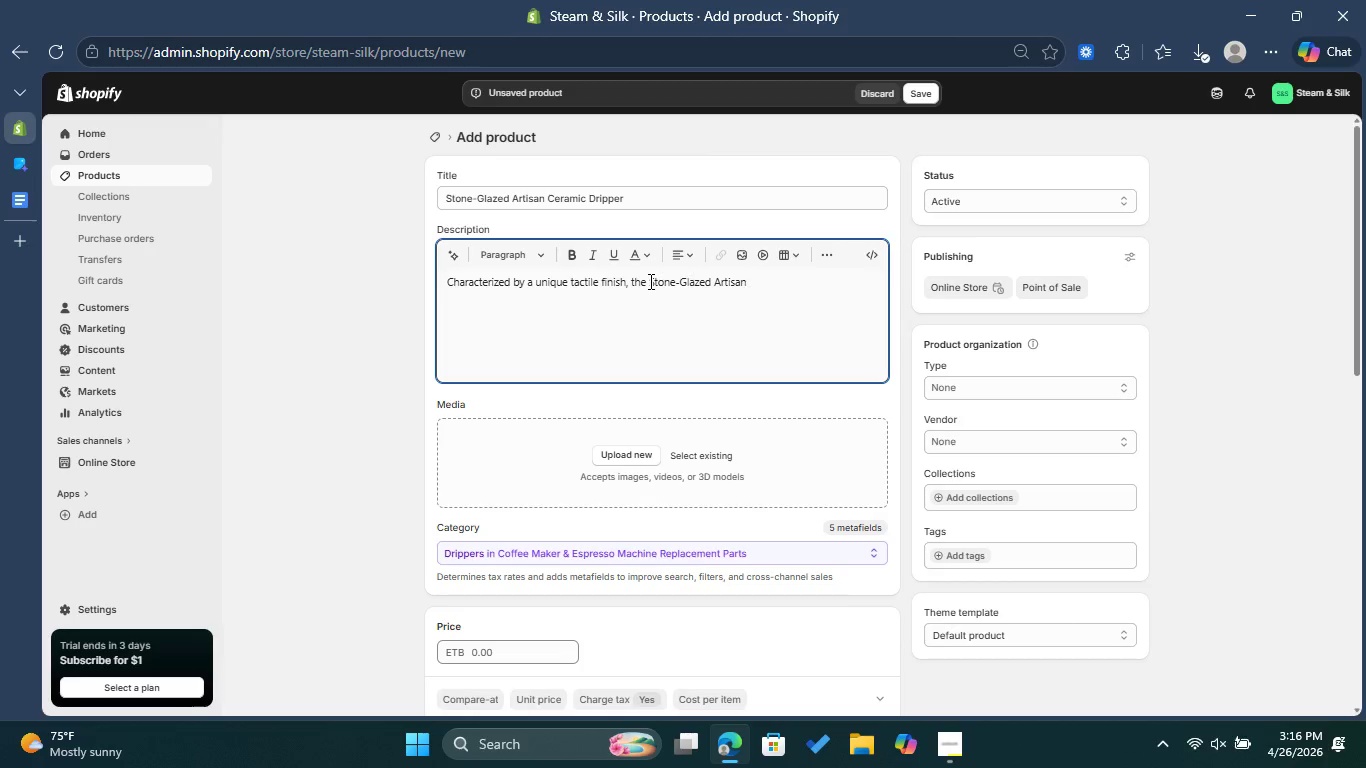 
type(Dripper is Klin-fired at extreme tempratures to create a durable )
 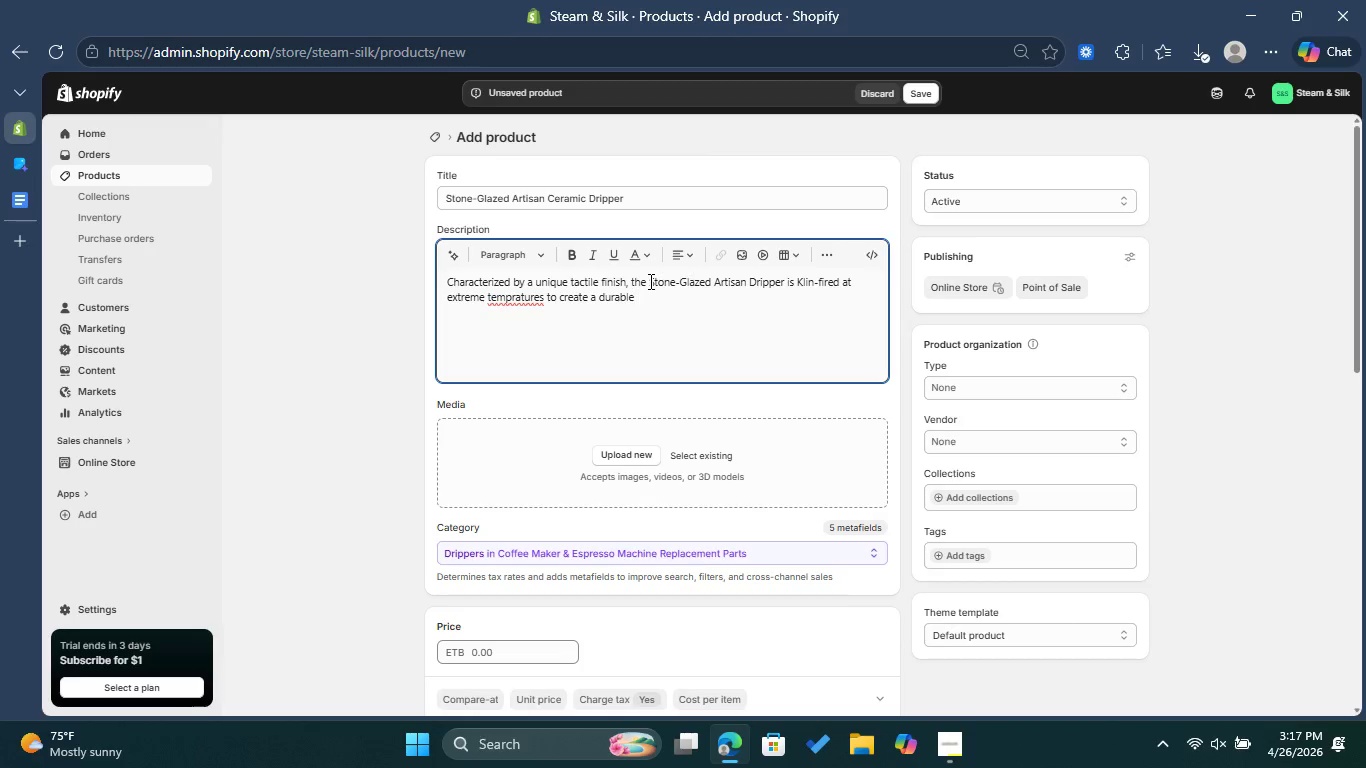 
left_click([531, 297])
 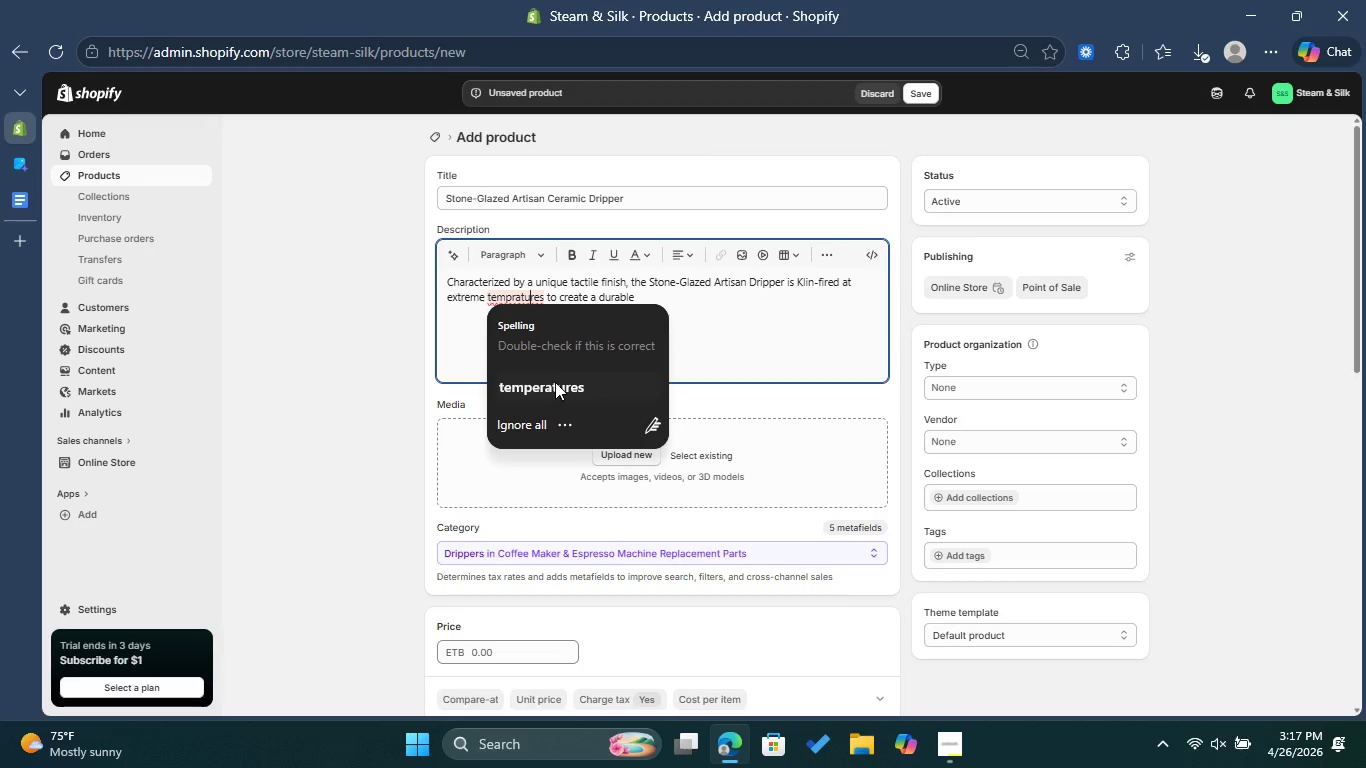 
left_click([555, 382])
 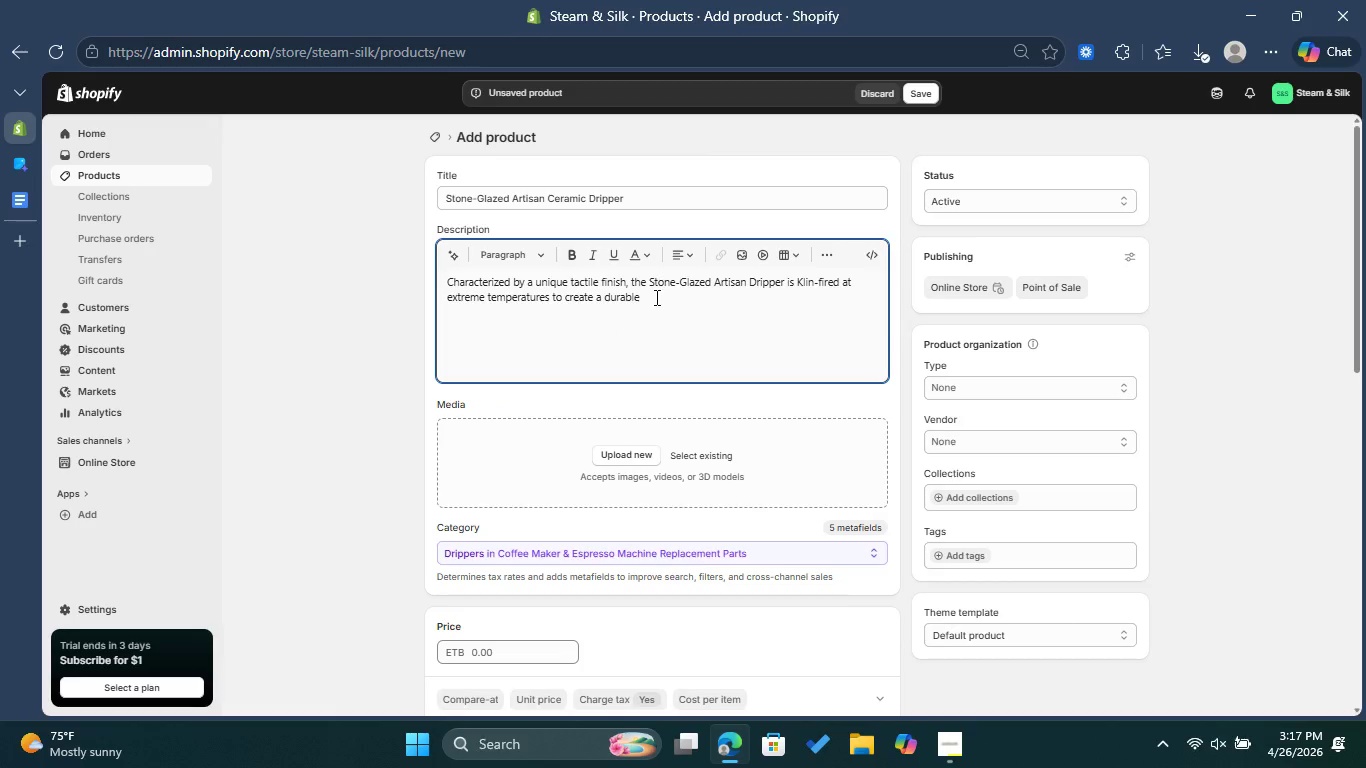 
left_click([655, 297])
 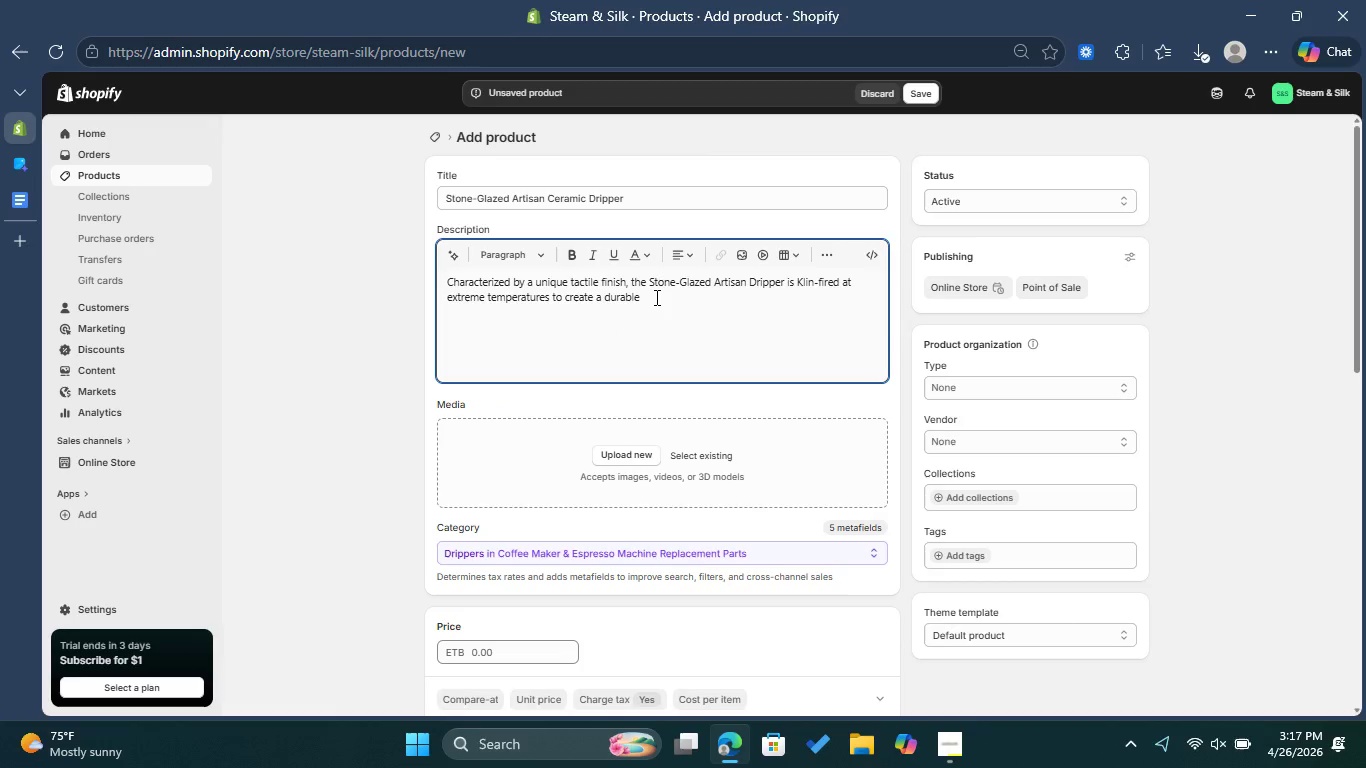 
key(Backspace)
type(, matte=)
key(Backspace)
type(-grey )
 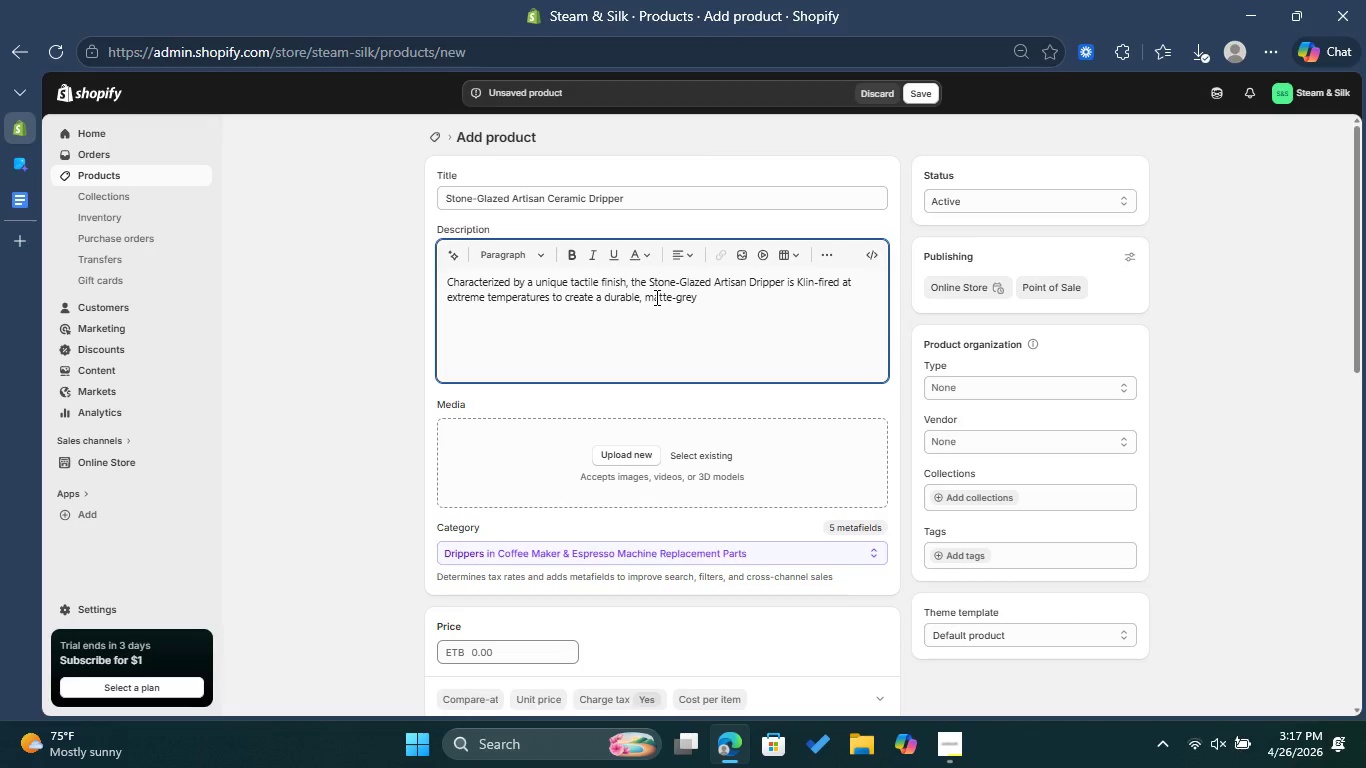 
type(surface that resists )
 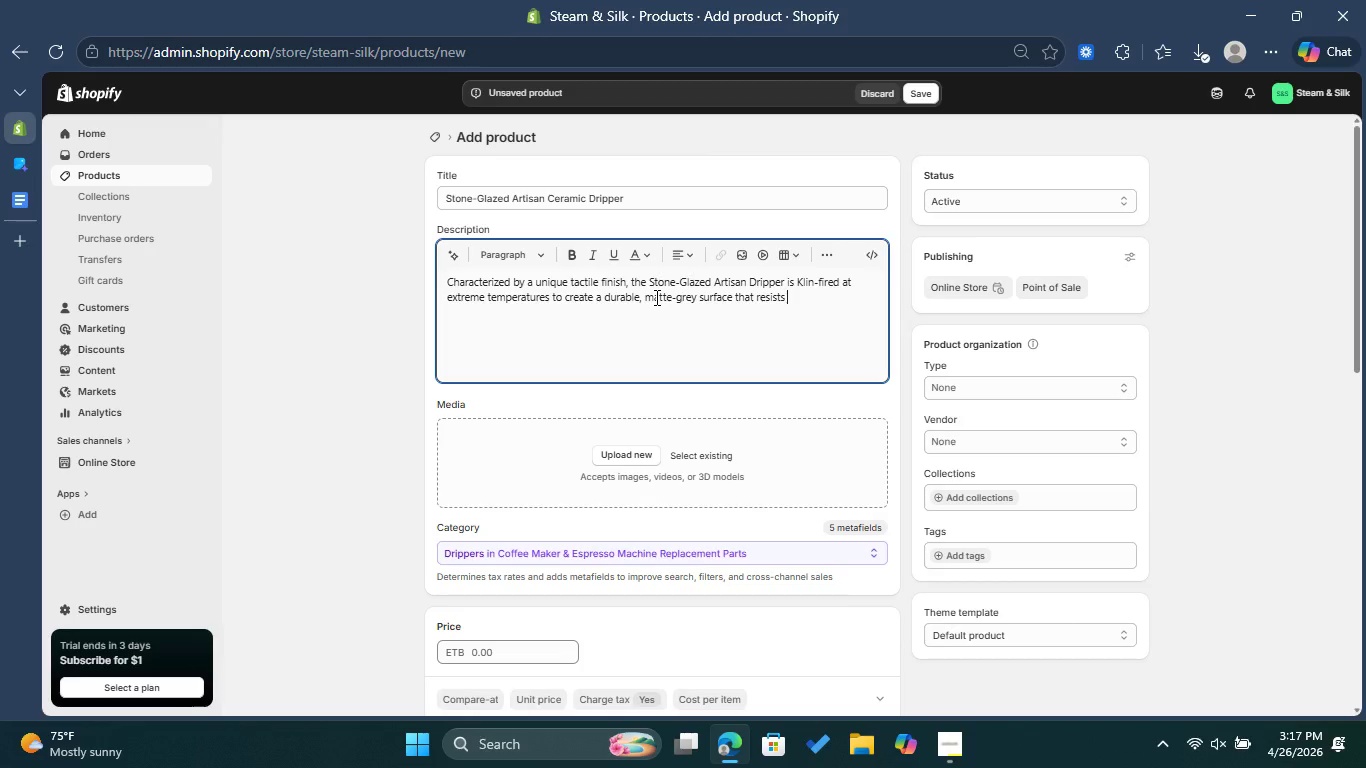 
type(staining )
 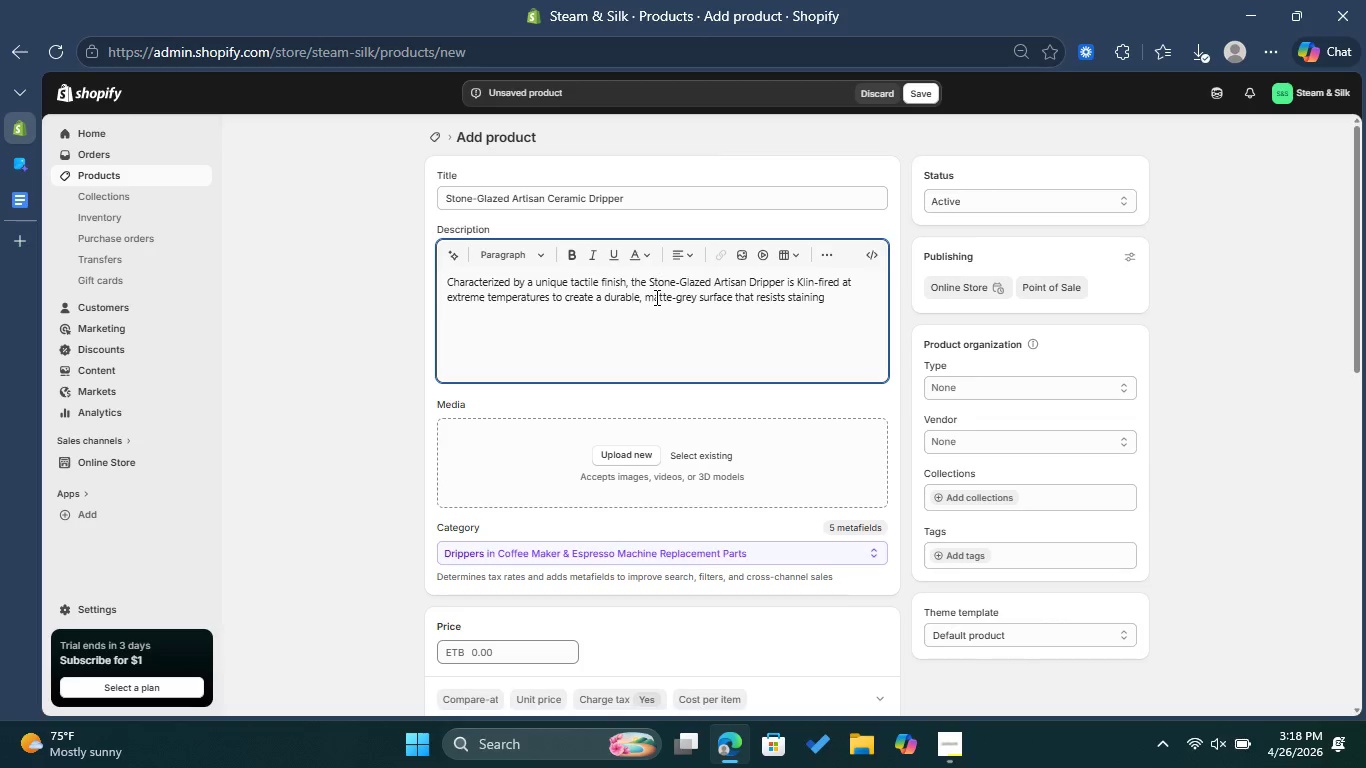 
type(and heat lo)
 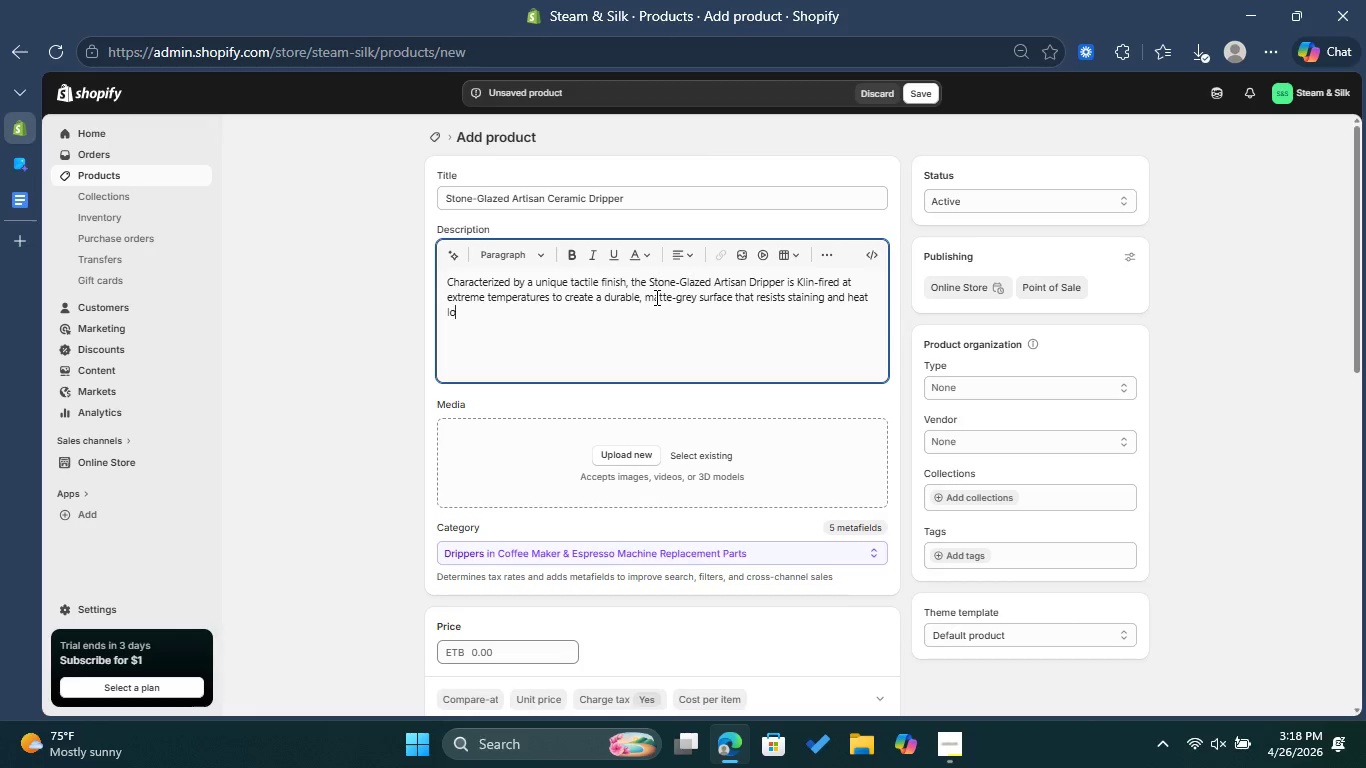 
type(ss. Its heavy ceramic )
 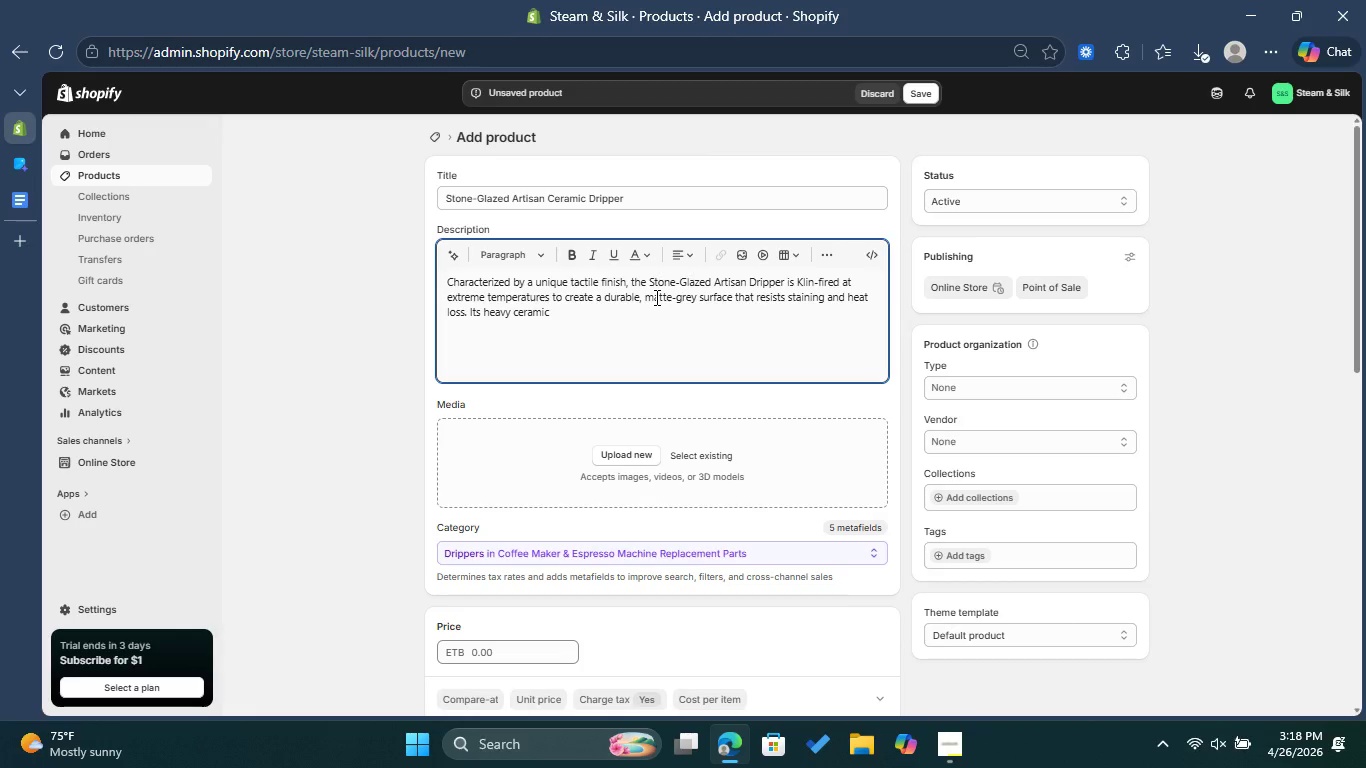 
type(walls )
 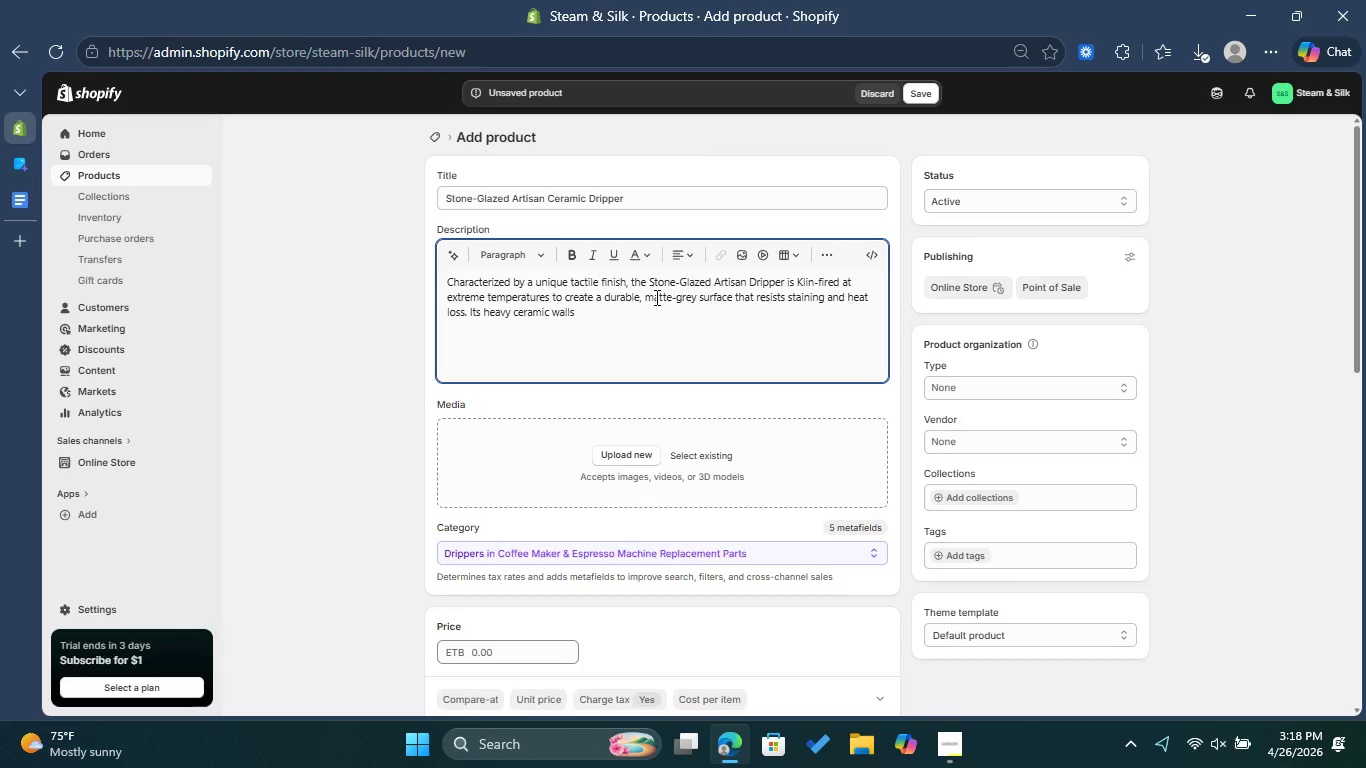 
wait(5.02)
 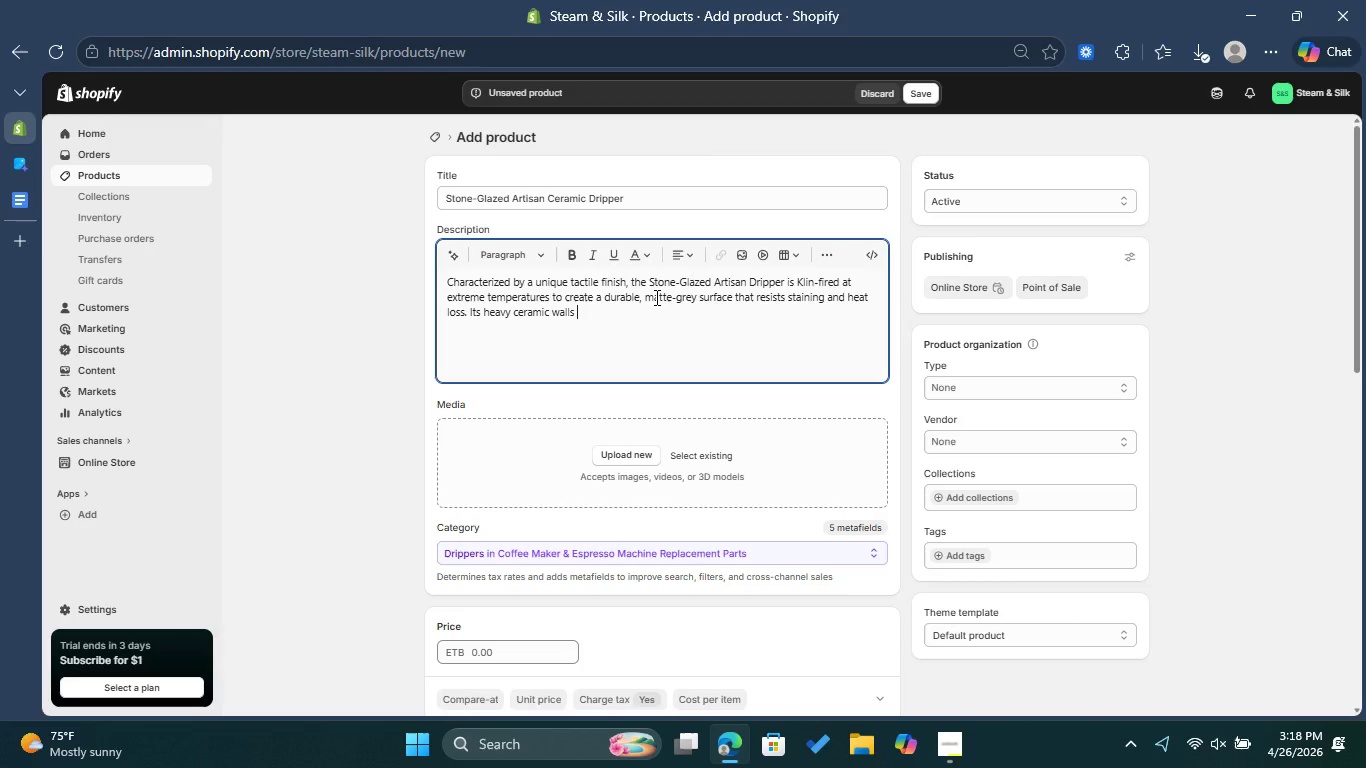 
type(provide a stable enviroment for extra)
 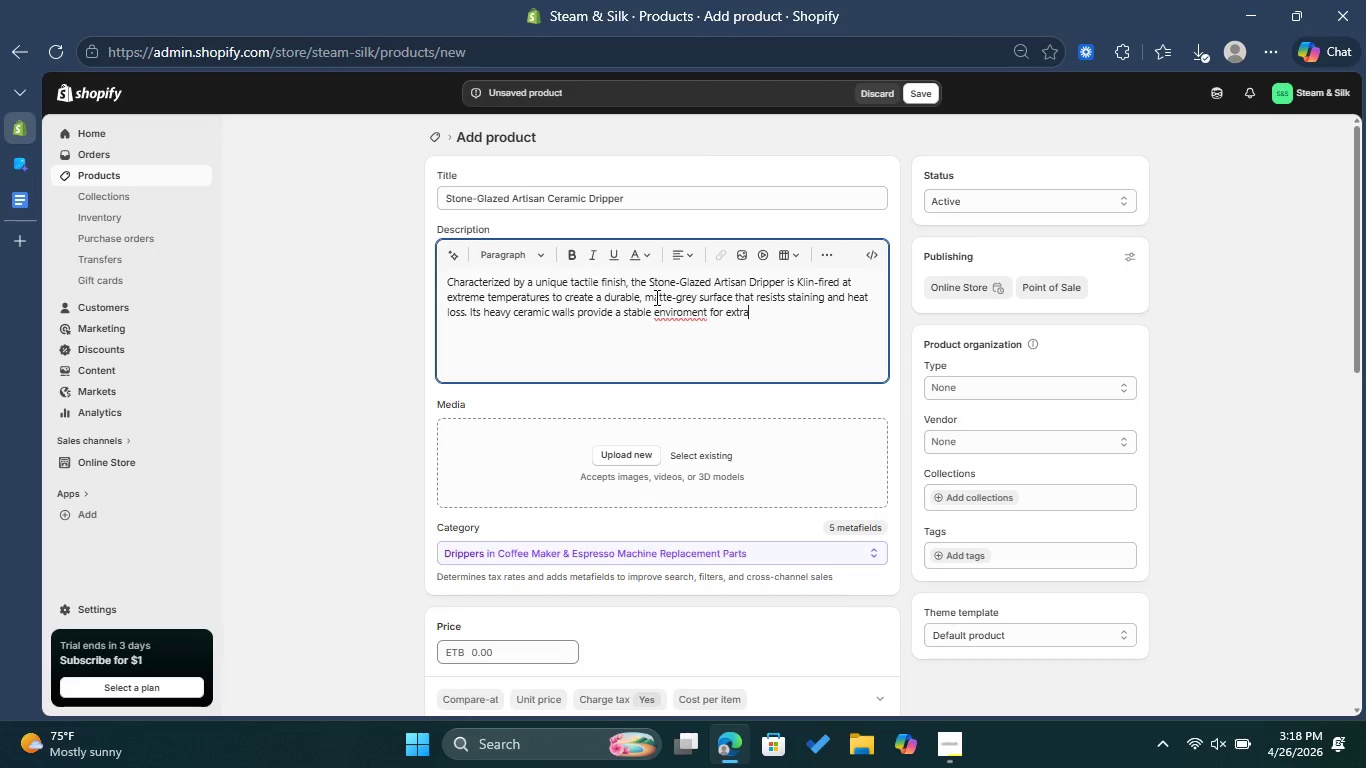 
type(ction )
 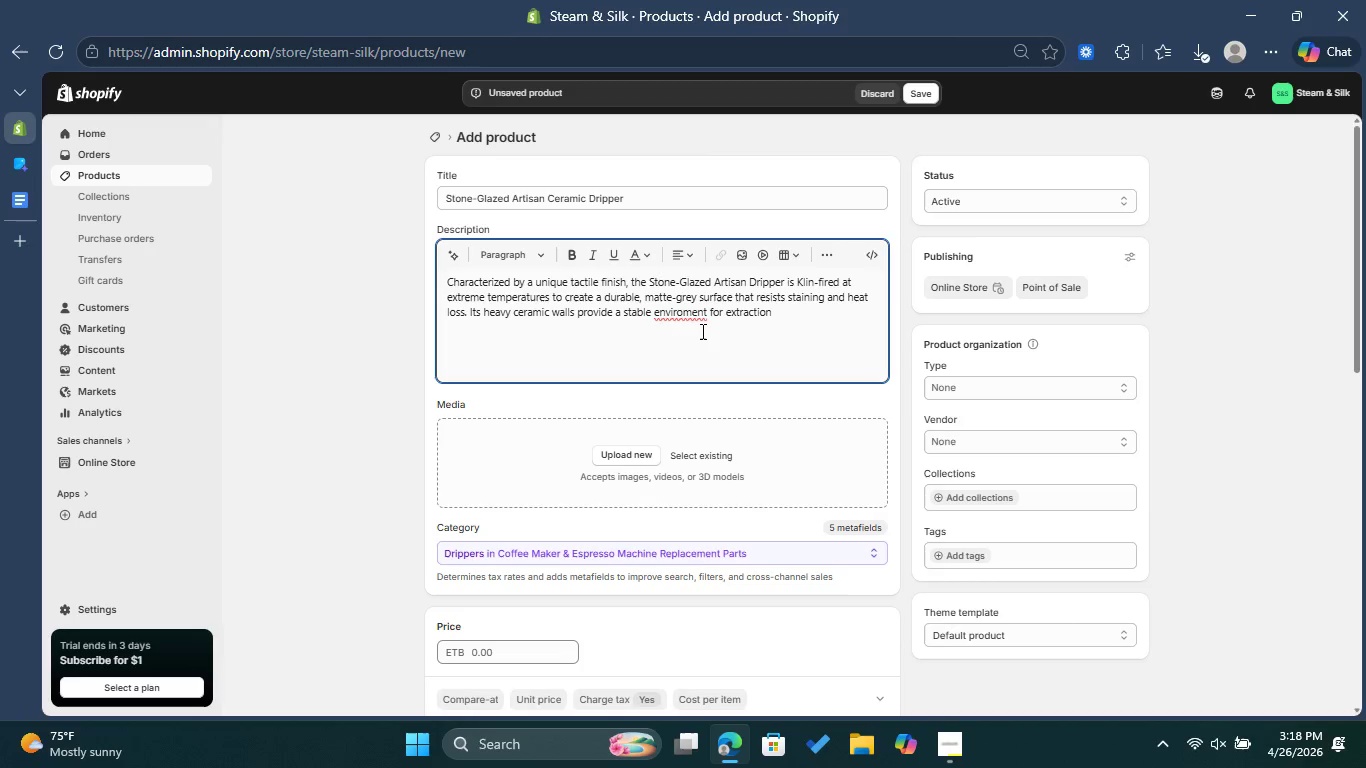 
left_click([691, 319])
 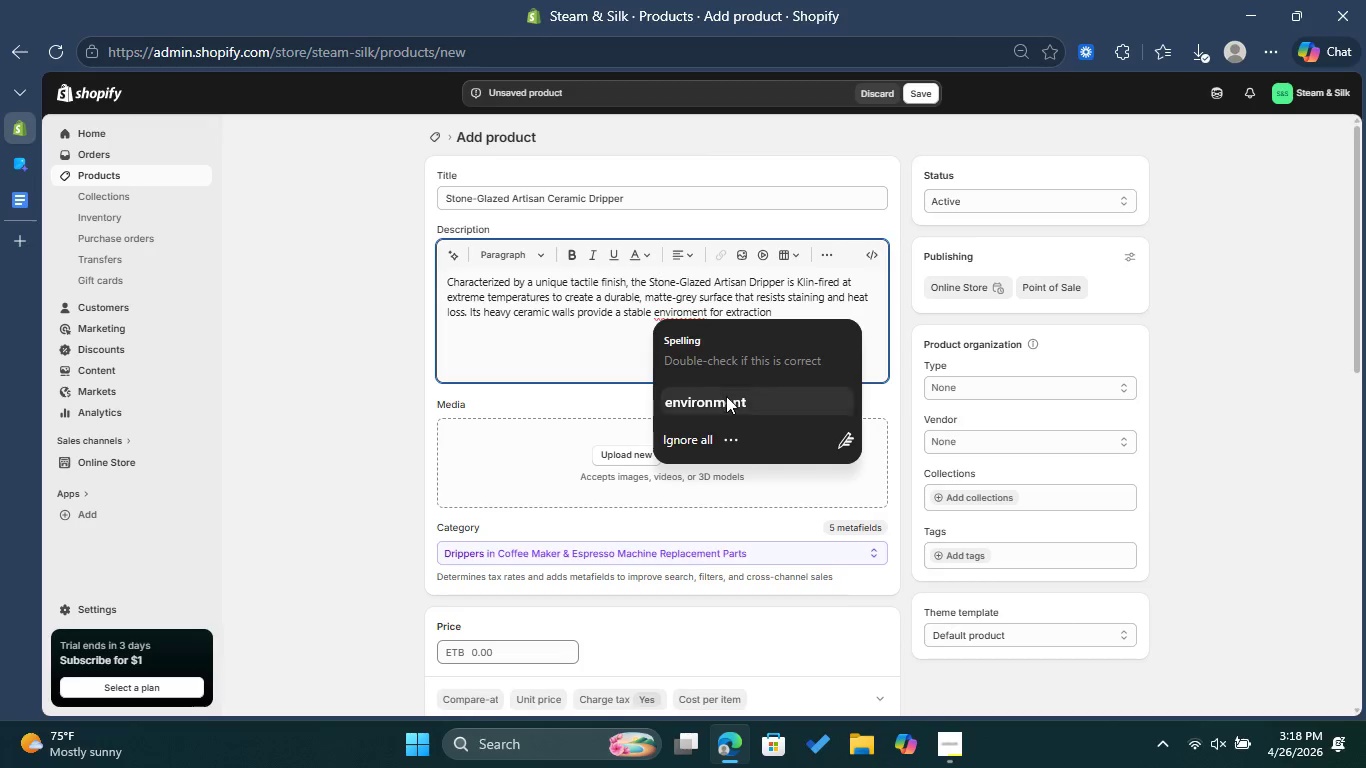 
left_click([726, 396])
 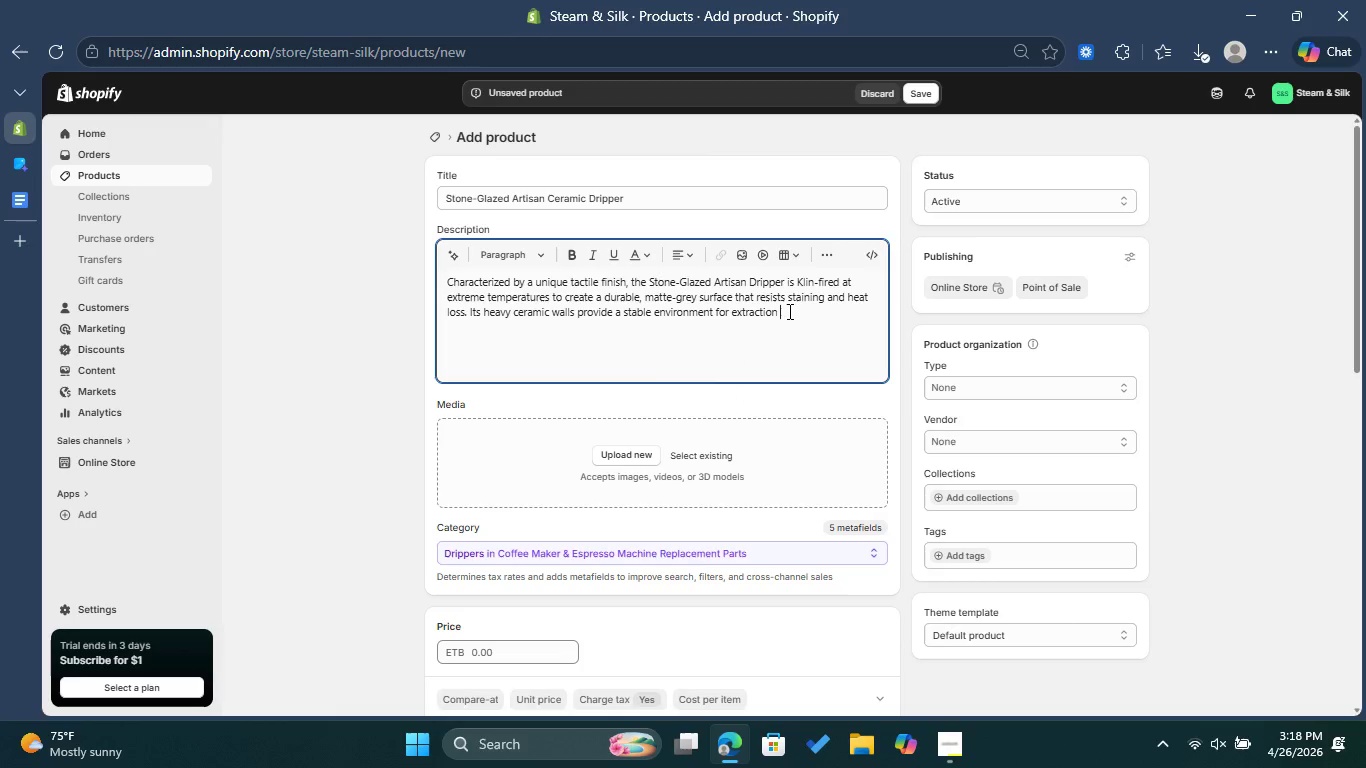 
left_click([788, 311])
 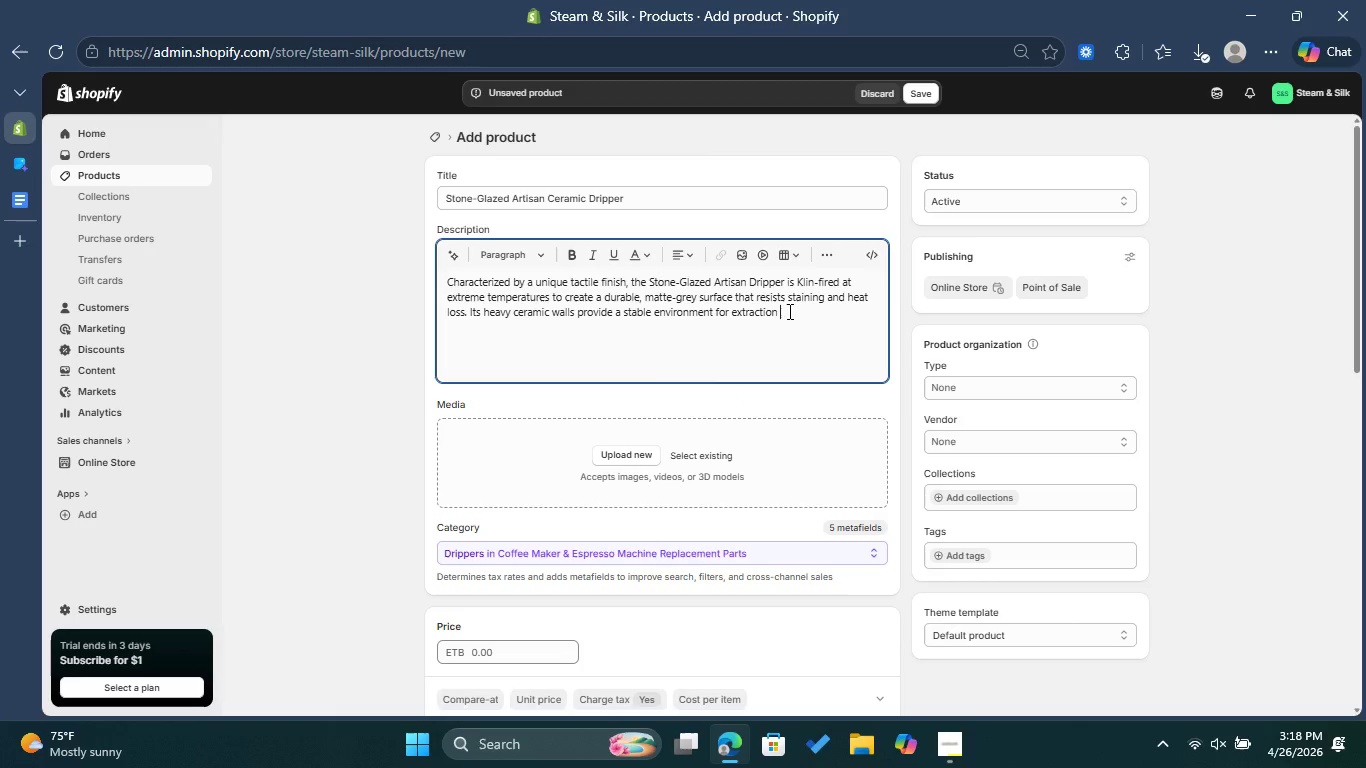 
key(Backspace)
type(, balancing a raw, industrial )
 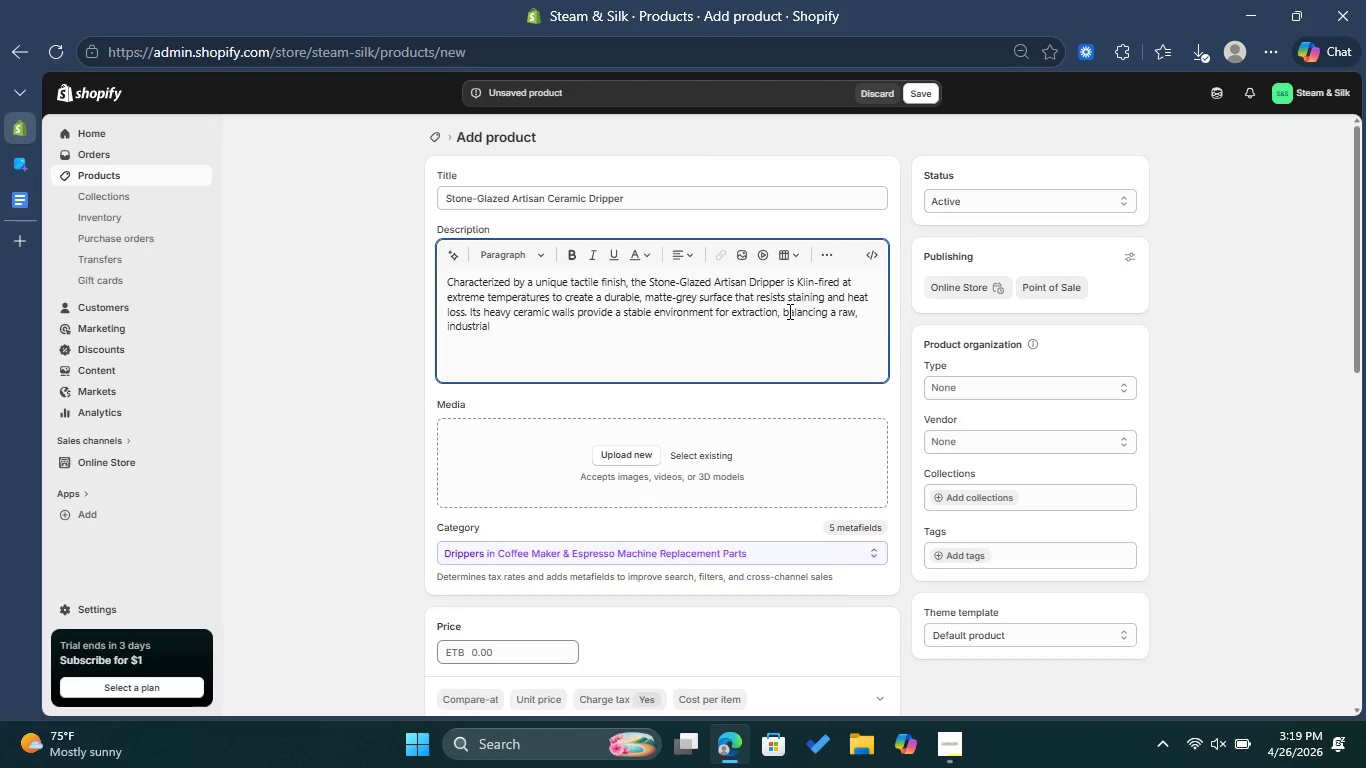 
type(aesthetic with )
 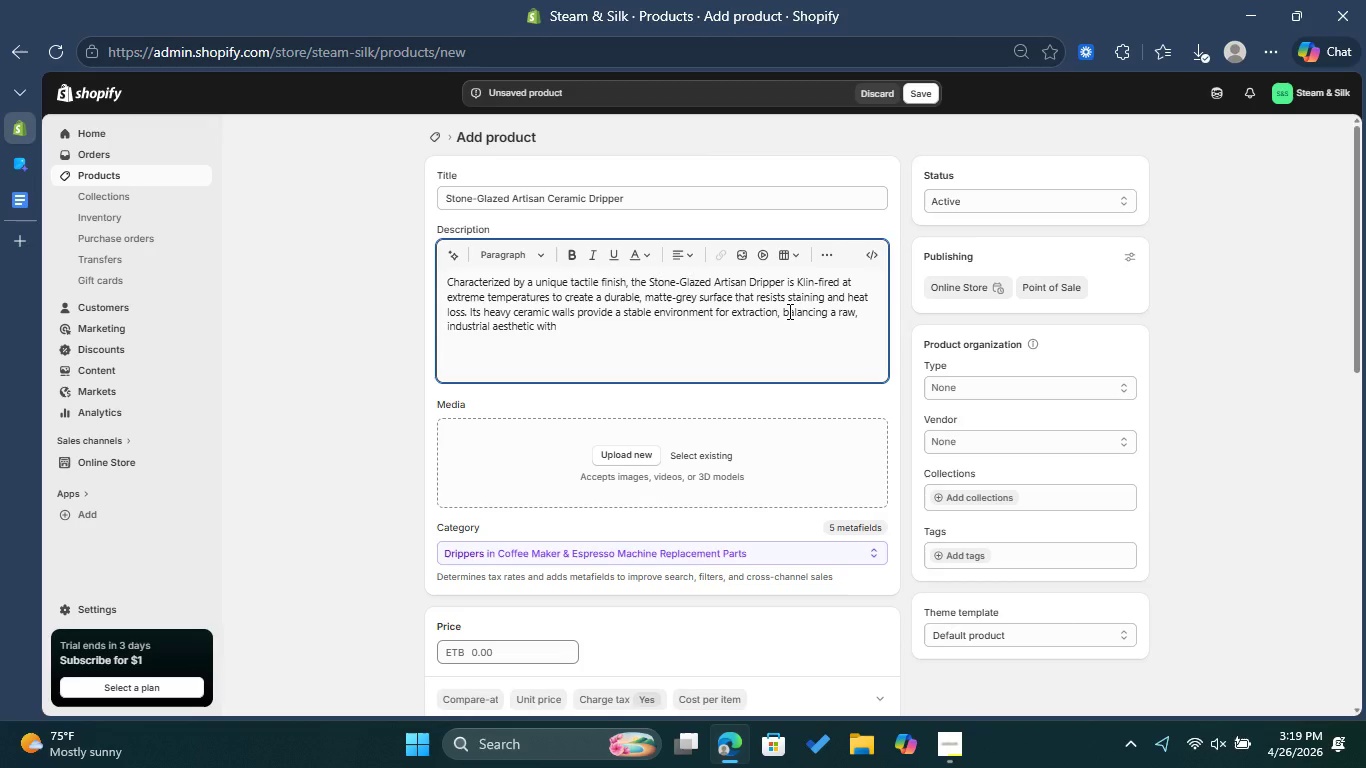 
type(refined Japanese design principles.)
 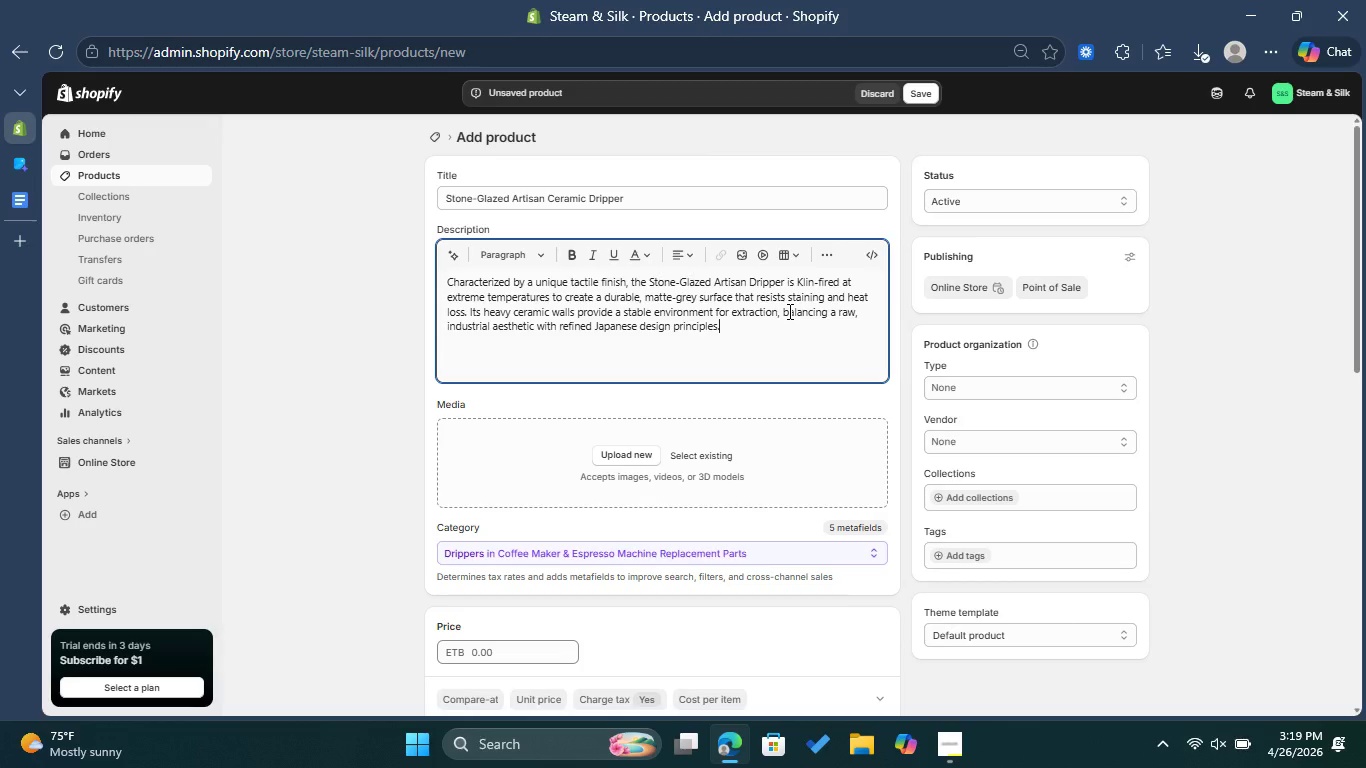 
key(Enter)
 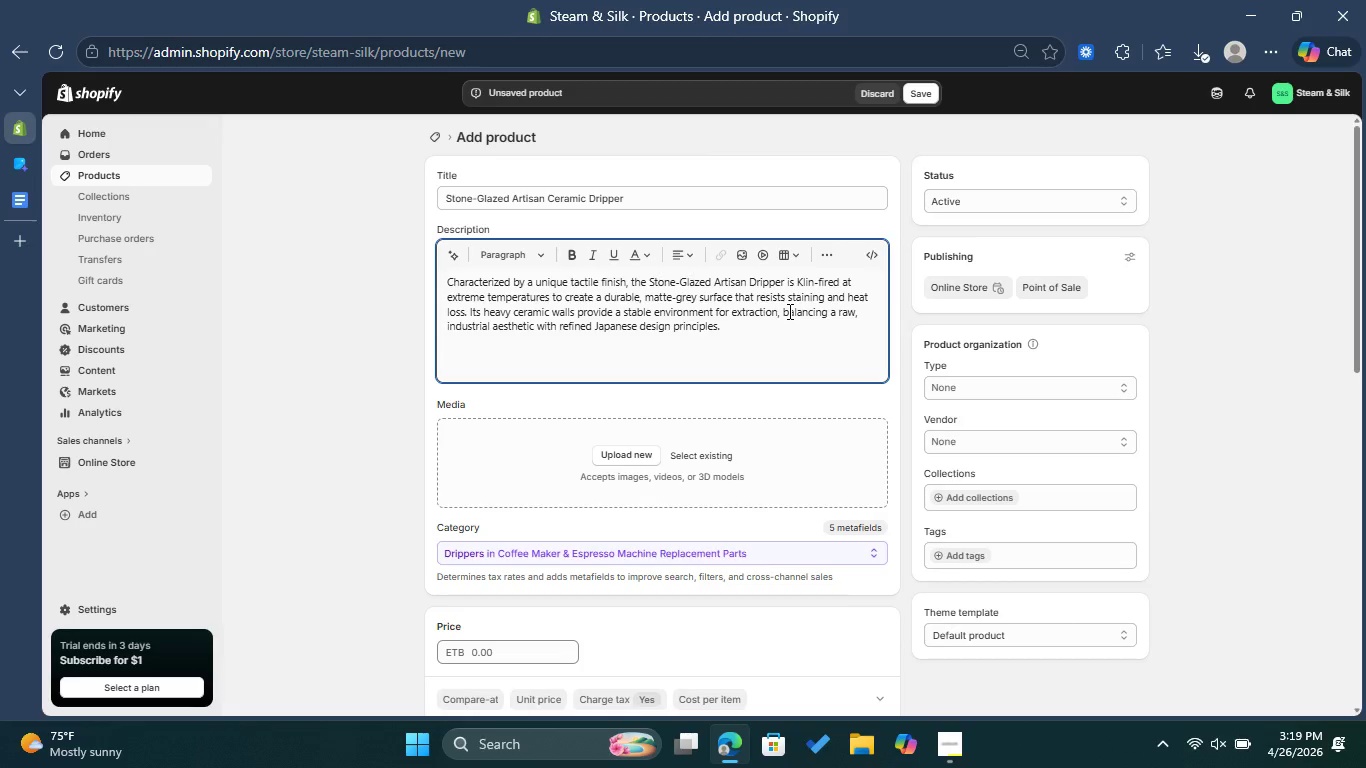 
type(zT)
key(Backspace)
key(Backspace)
type(The large drainage)
key(Backspace)
key(Backspace)
key(Backspace)
type(age )
 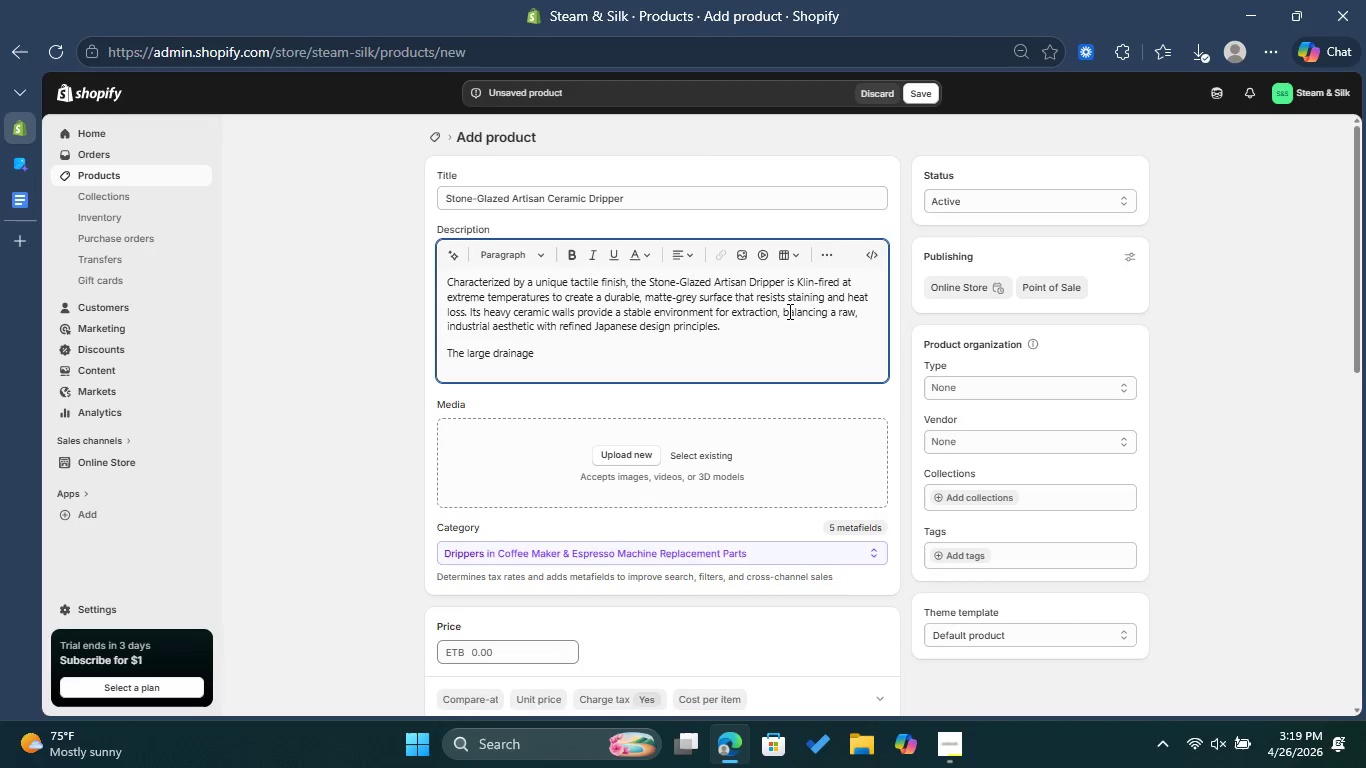 
type(hole and )
 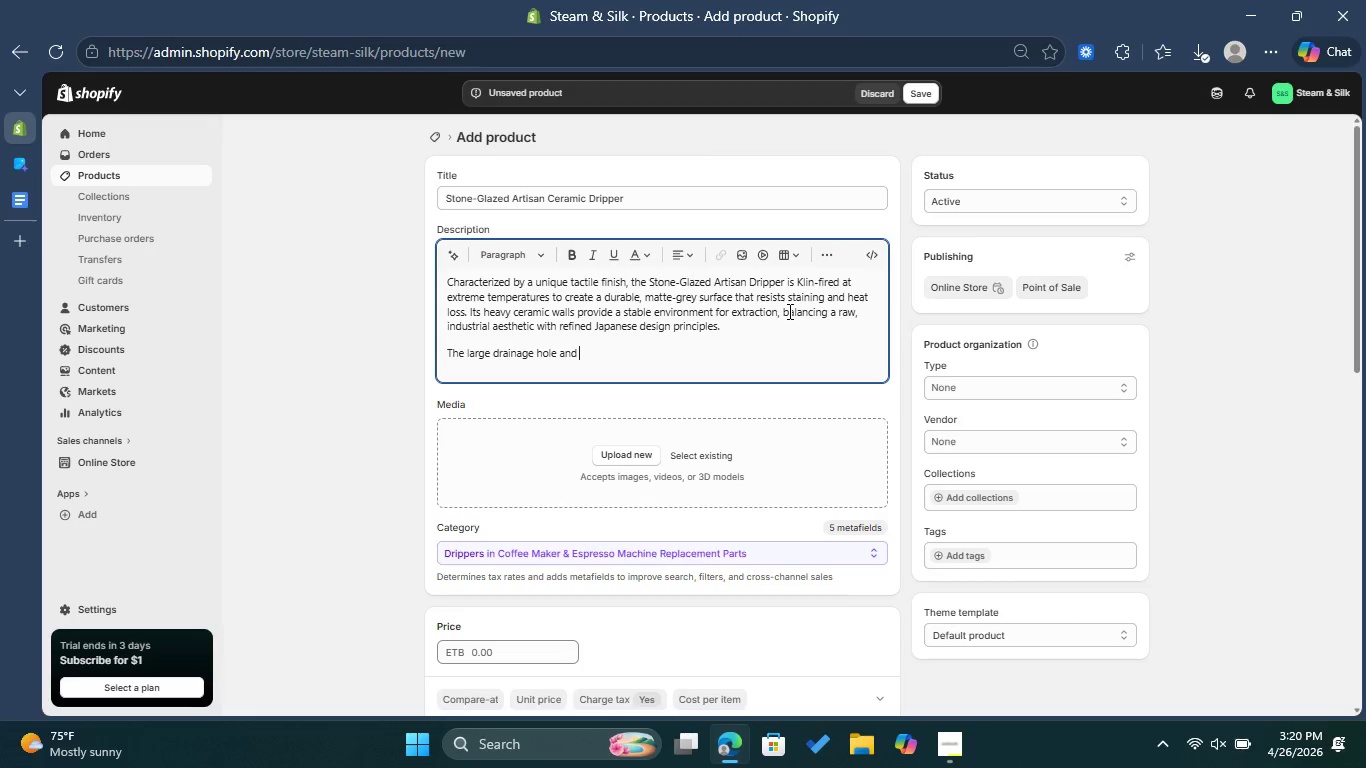 
type(deep vertical f)
key(Backspace)
type(grooves allow for a fast )
key(Backspace)
type(, consistent flow rate )
key(Backspace)
type(, giving the barista )
 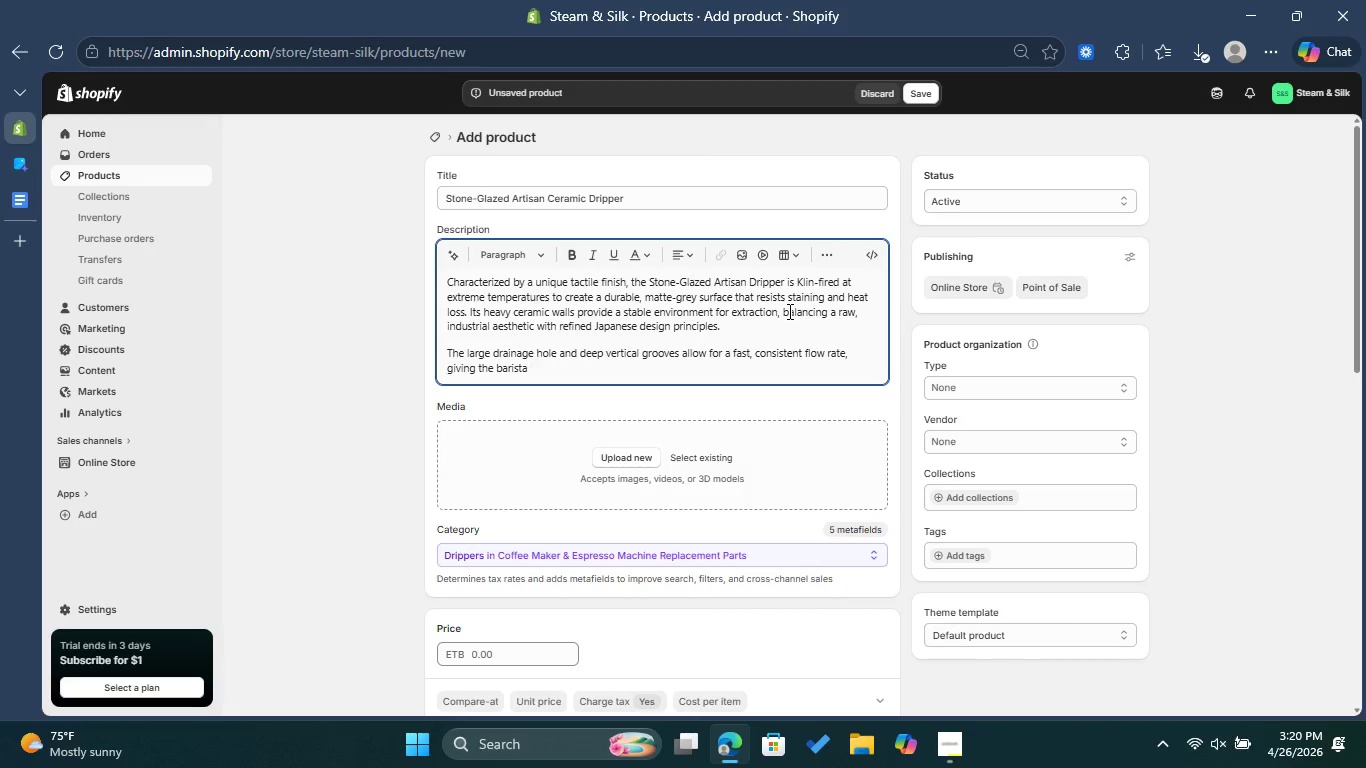 
type(complete command over the )
 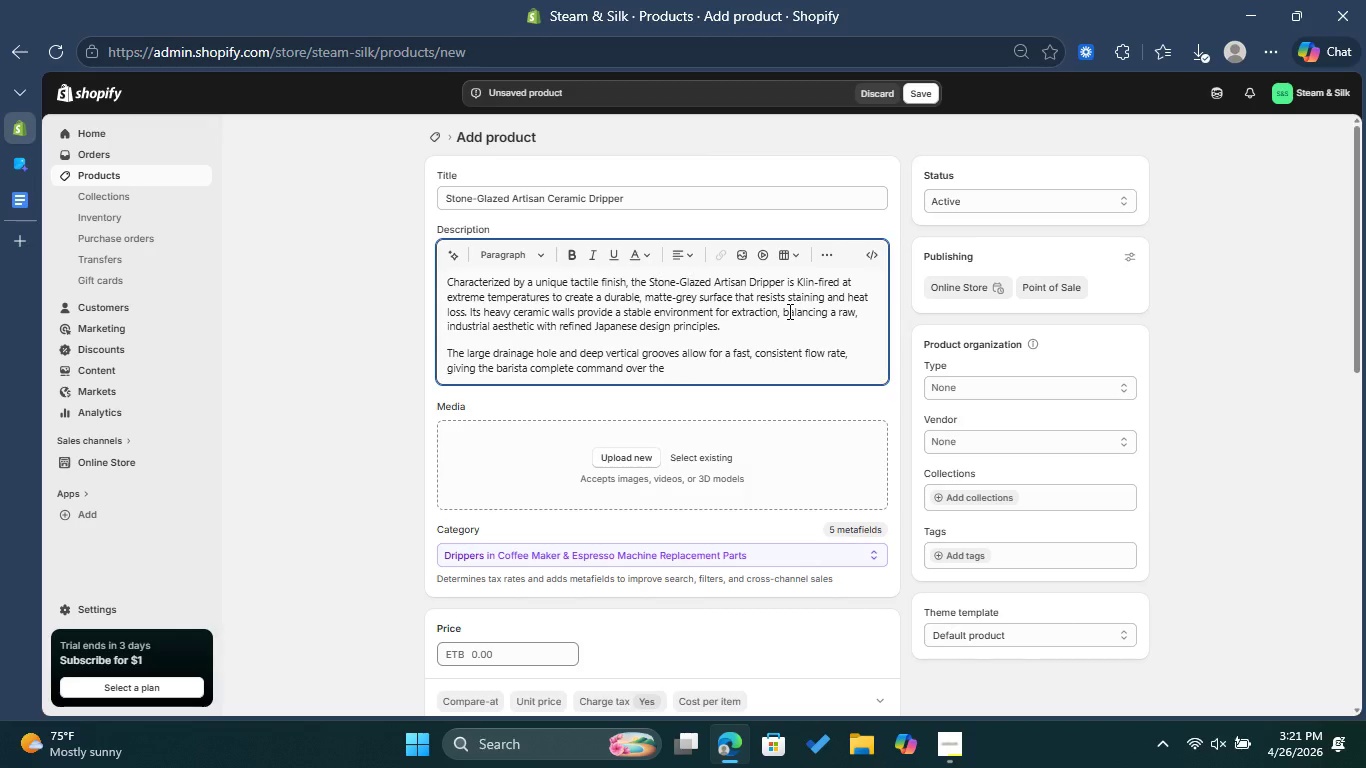 
type(the extraction time. The )
 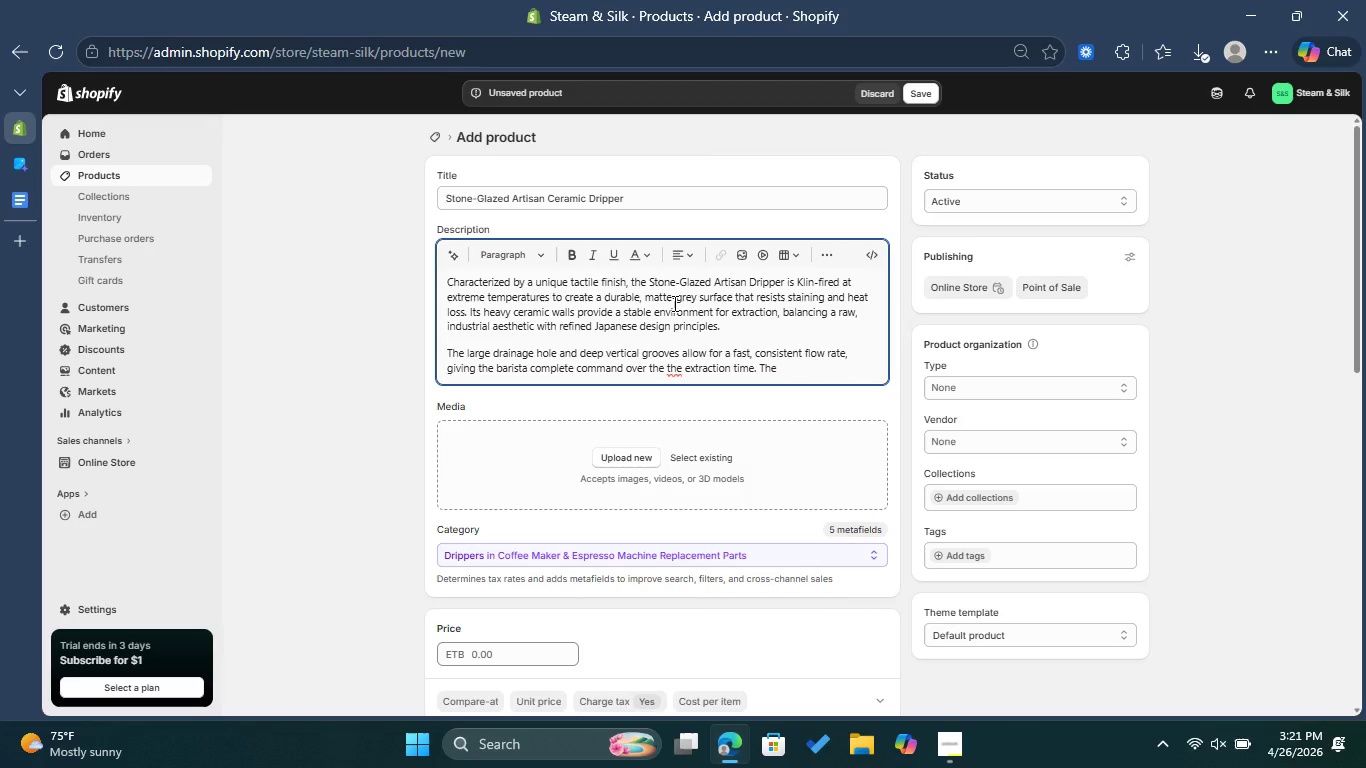 
left_click_drag(start_coordinate=[682, 364], to_coordinate=[669, 364])
 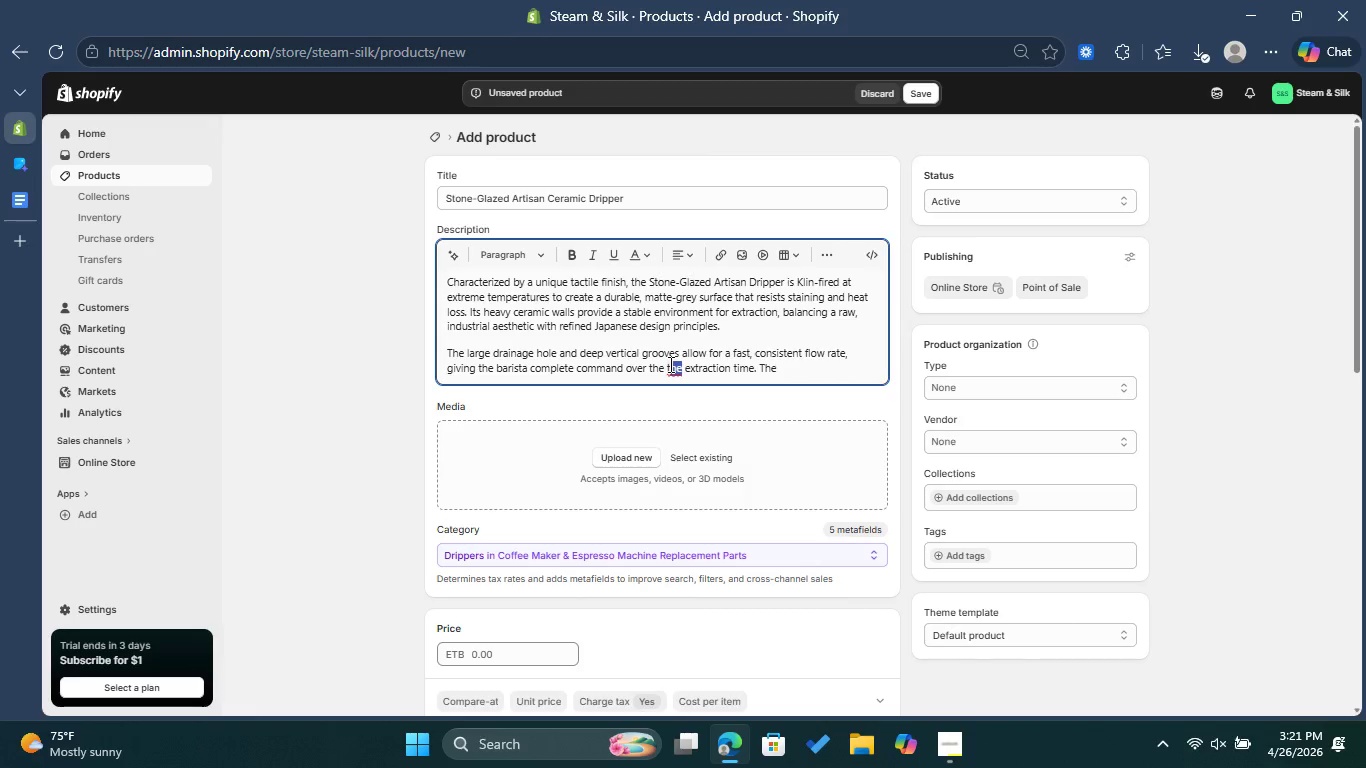 
key(Backspace)
 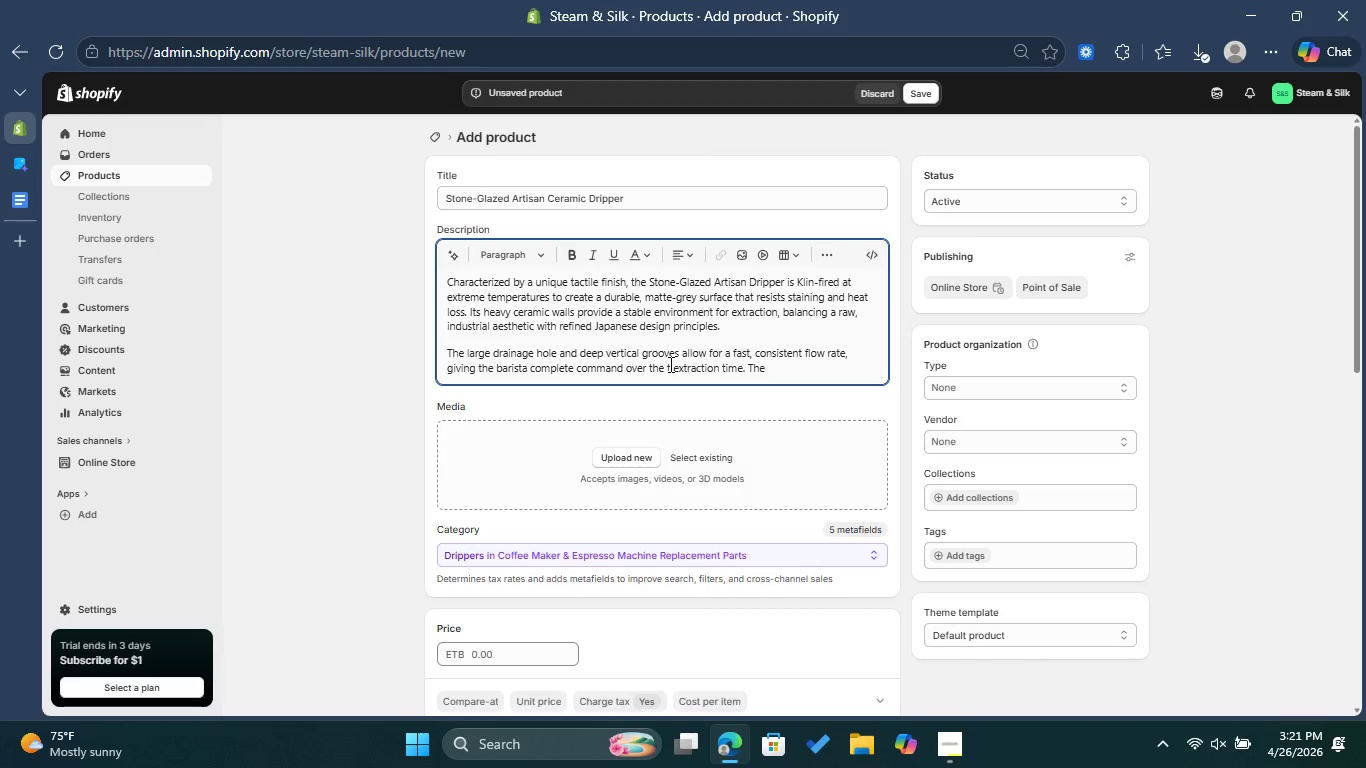 
key(Backspace)
 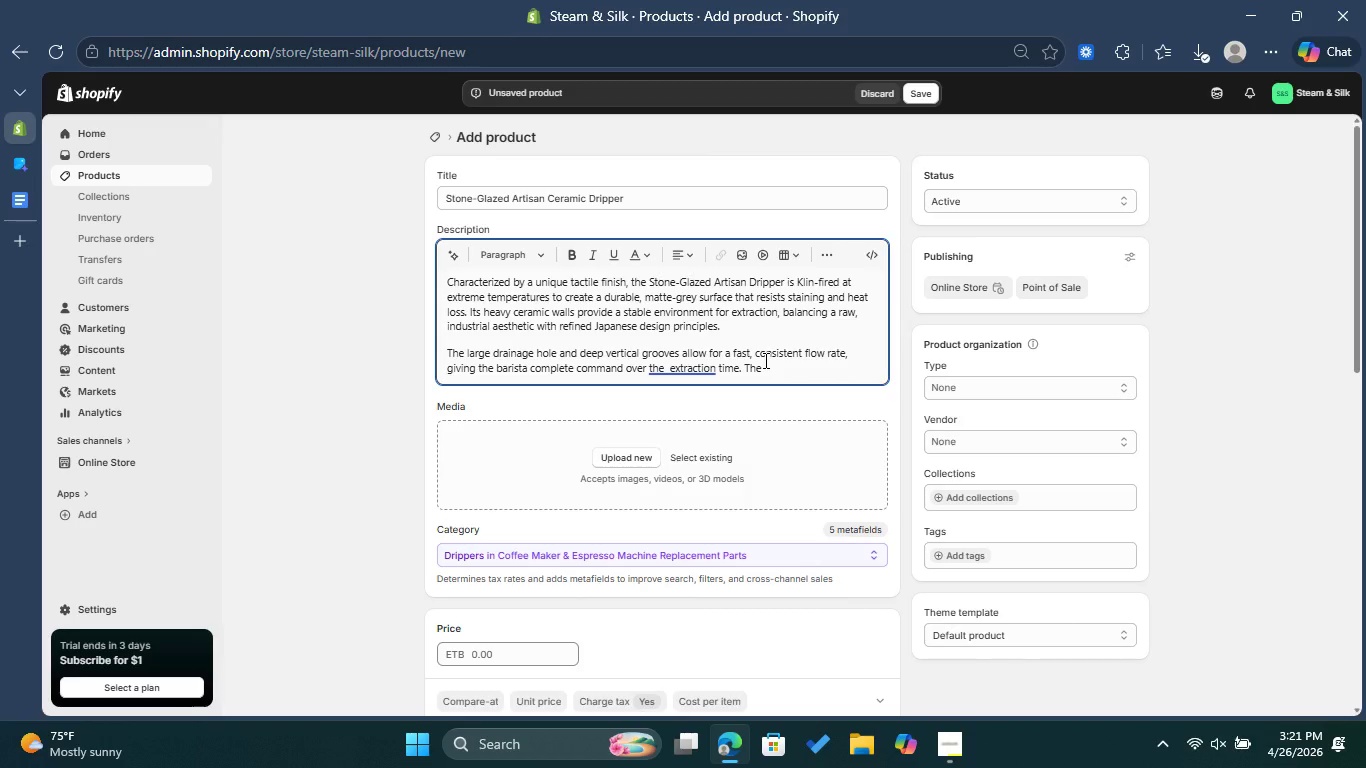 
key(Space)
 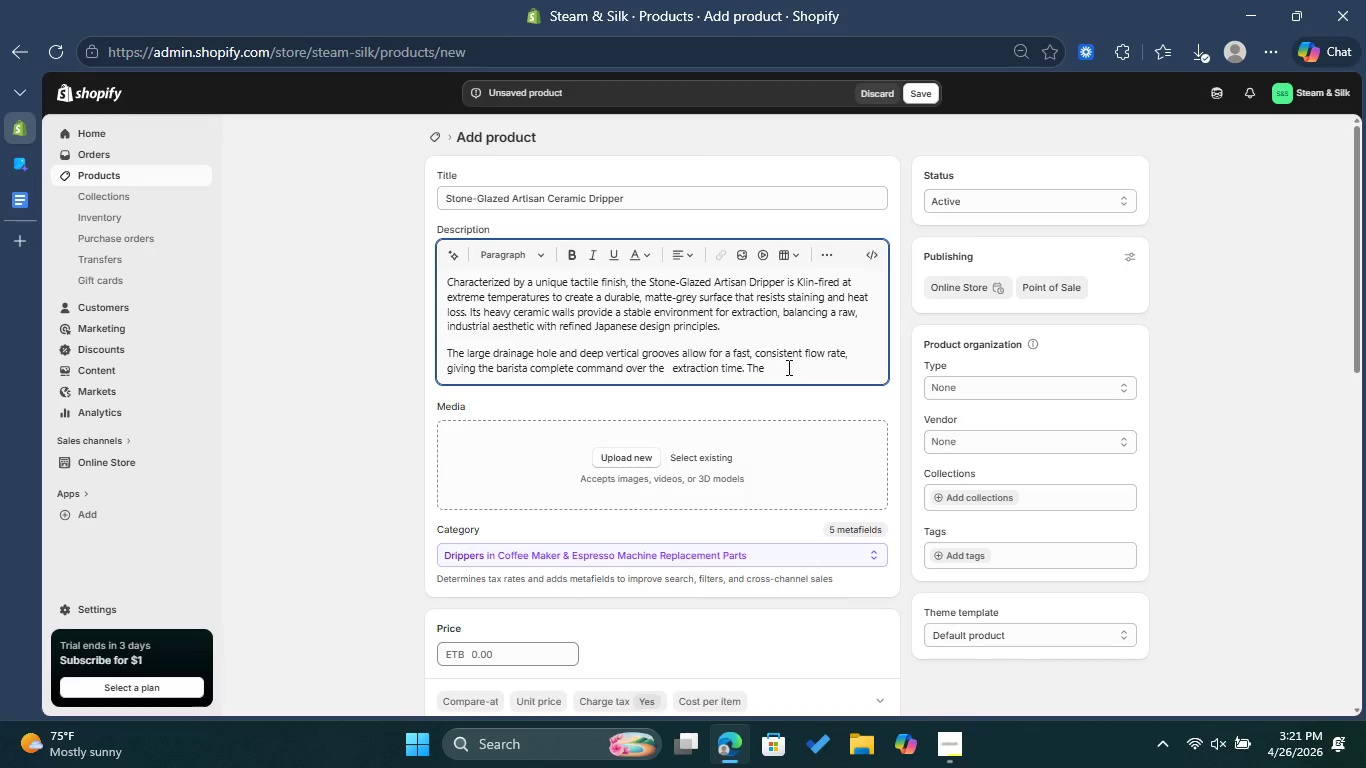 
left_click([787, 367])
 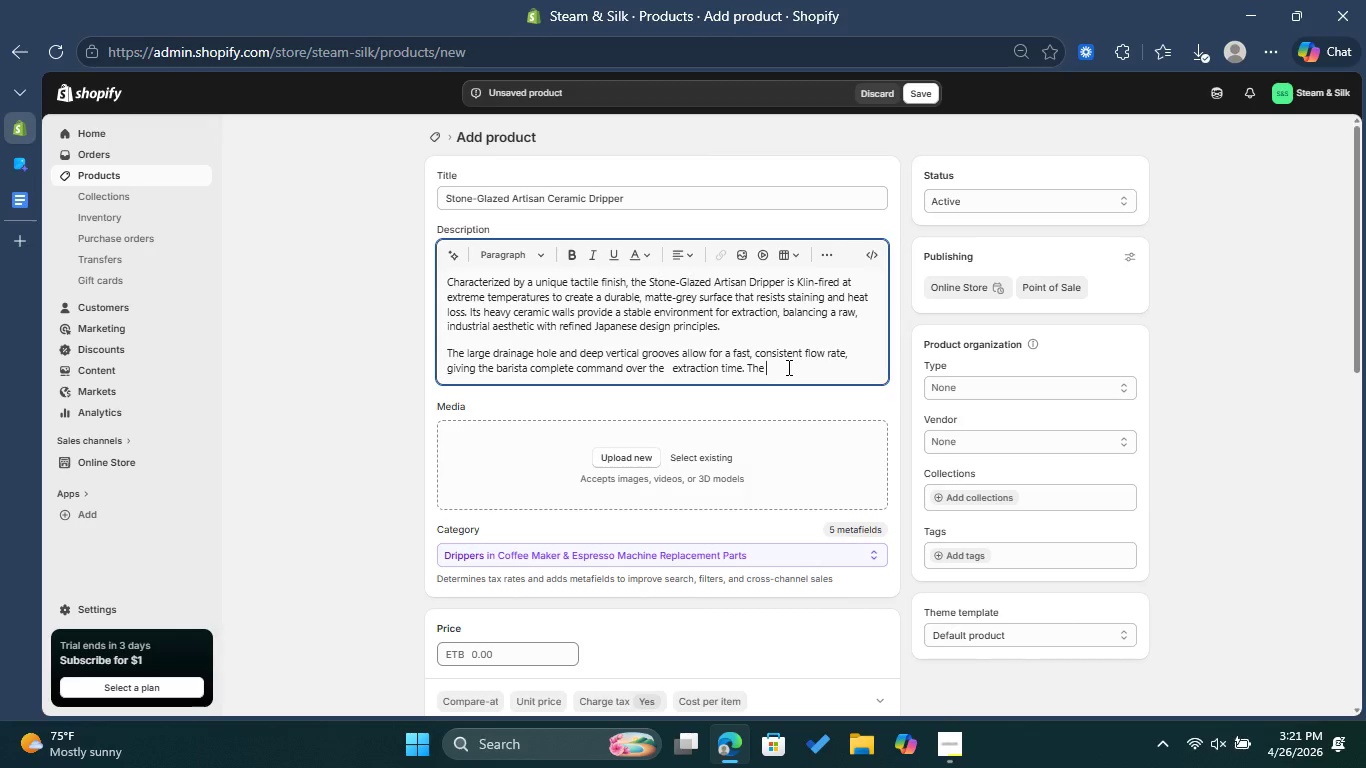 
wait(5.44)
 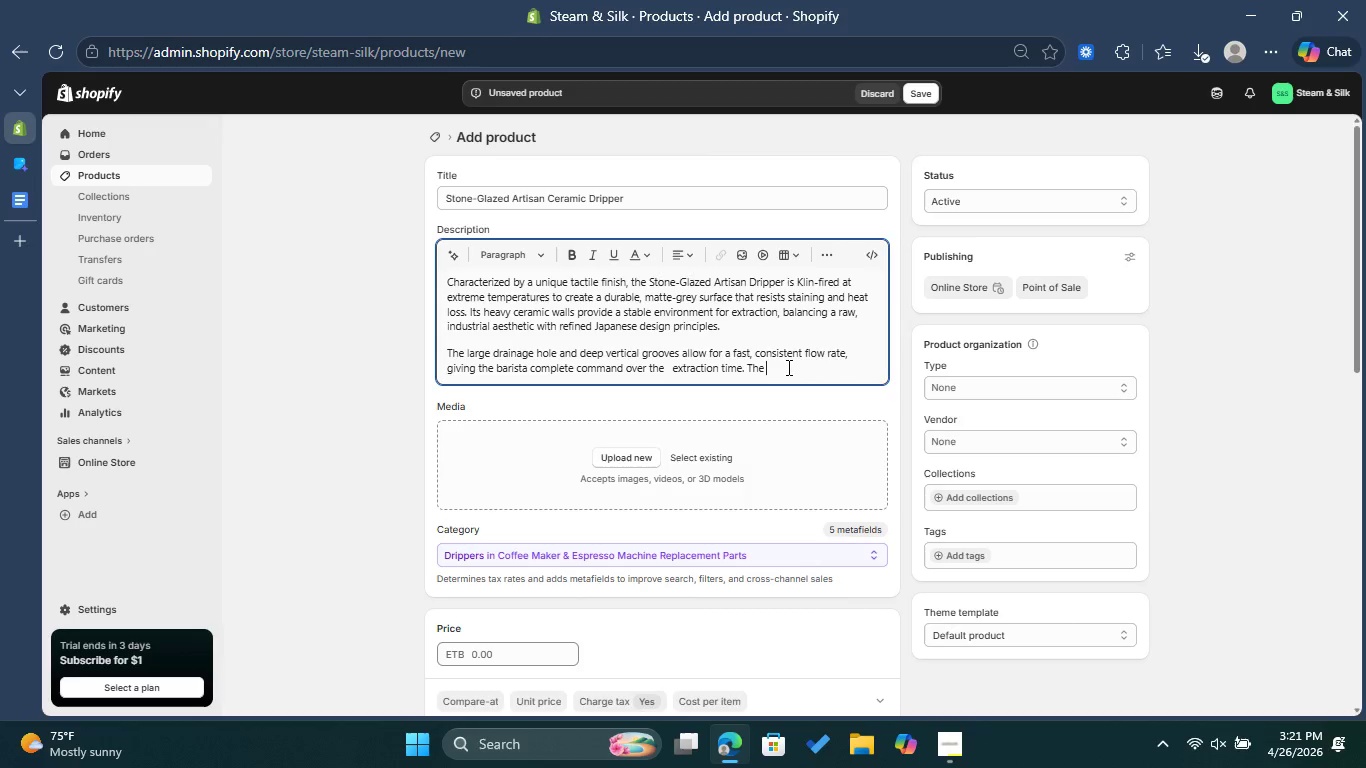 
type(tool is specificall)
key(Backspace)
type(ly )
 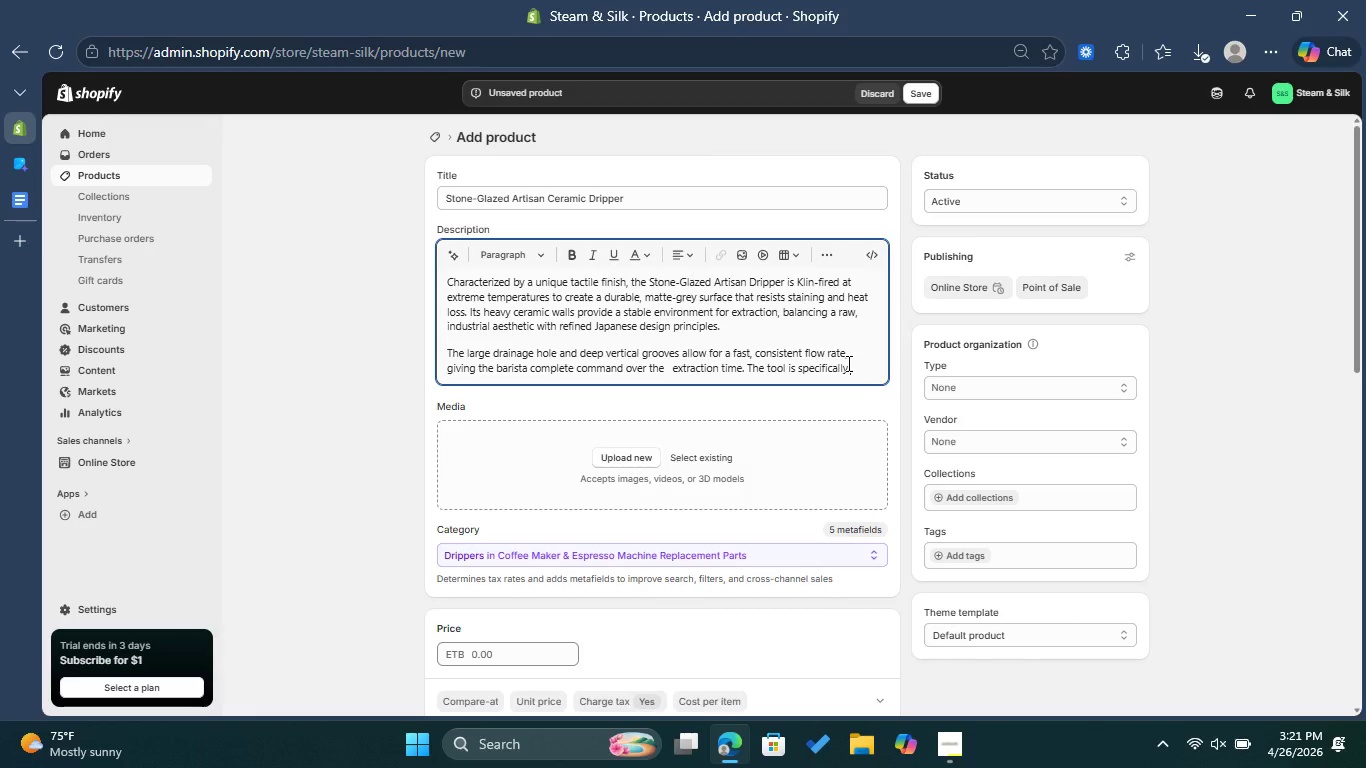 
type(designed for those who value )
 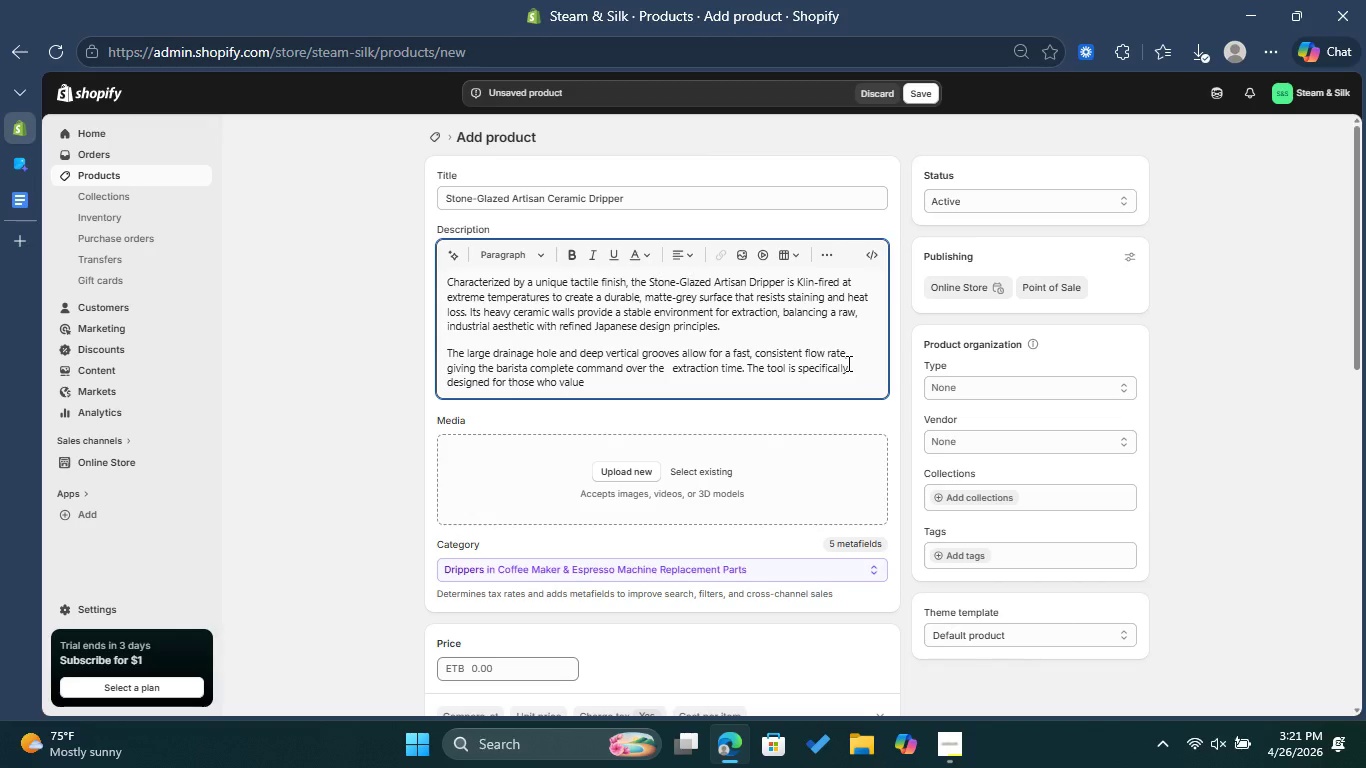 
type(tactile qualit y)
key(Backspace)
key(Backspace)
type(y and sensory precisioon in thier )
 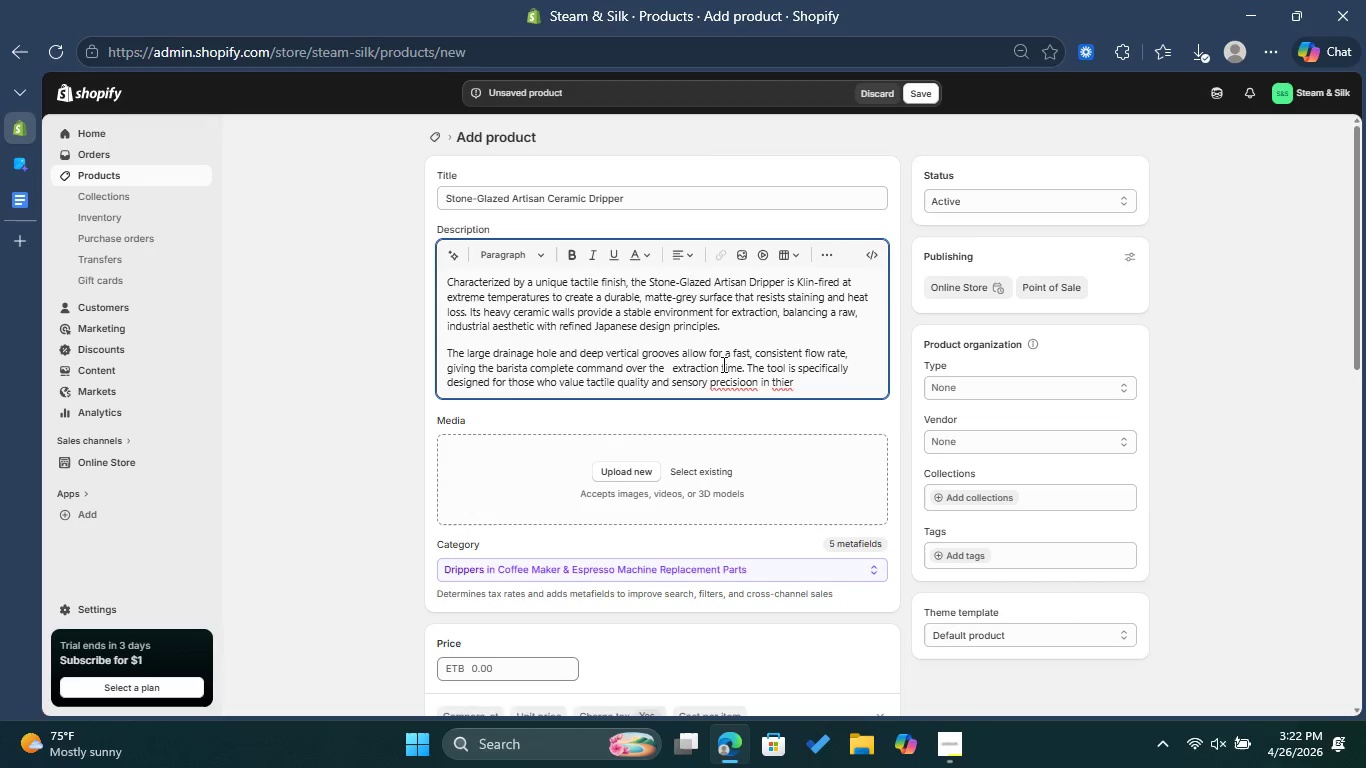 
left_click([734, 380])
 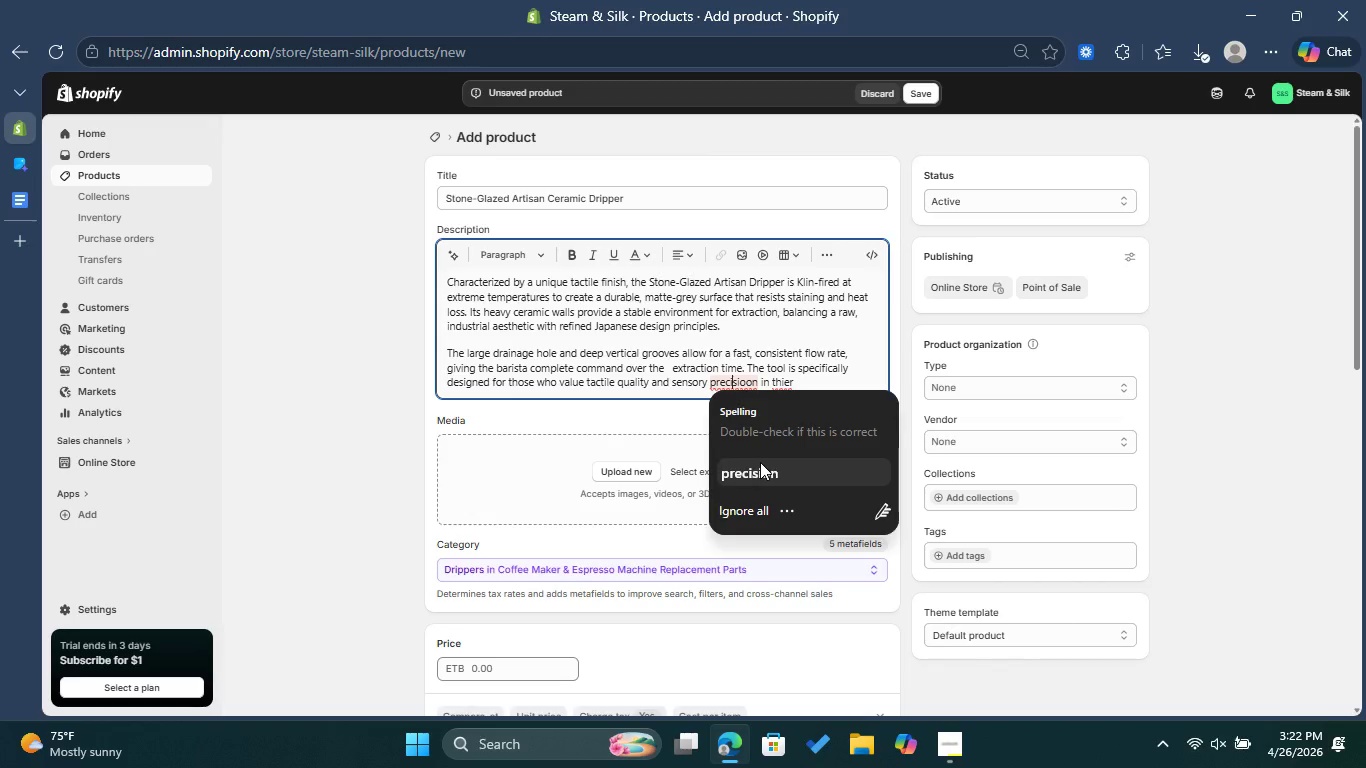 
left_click([766, 467])
 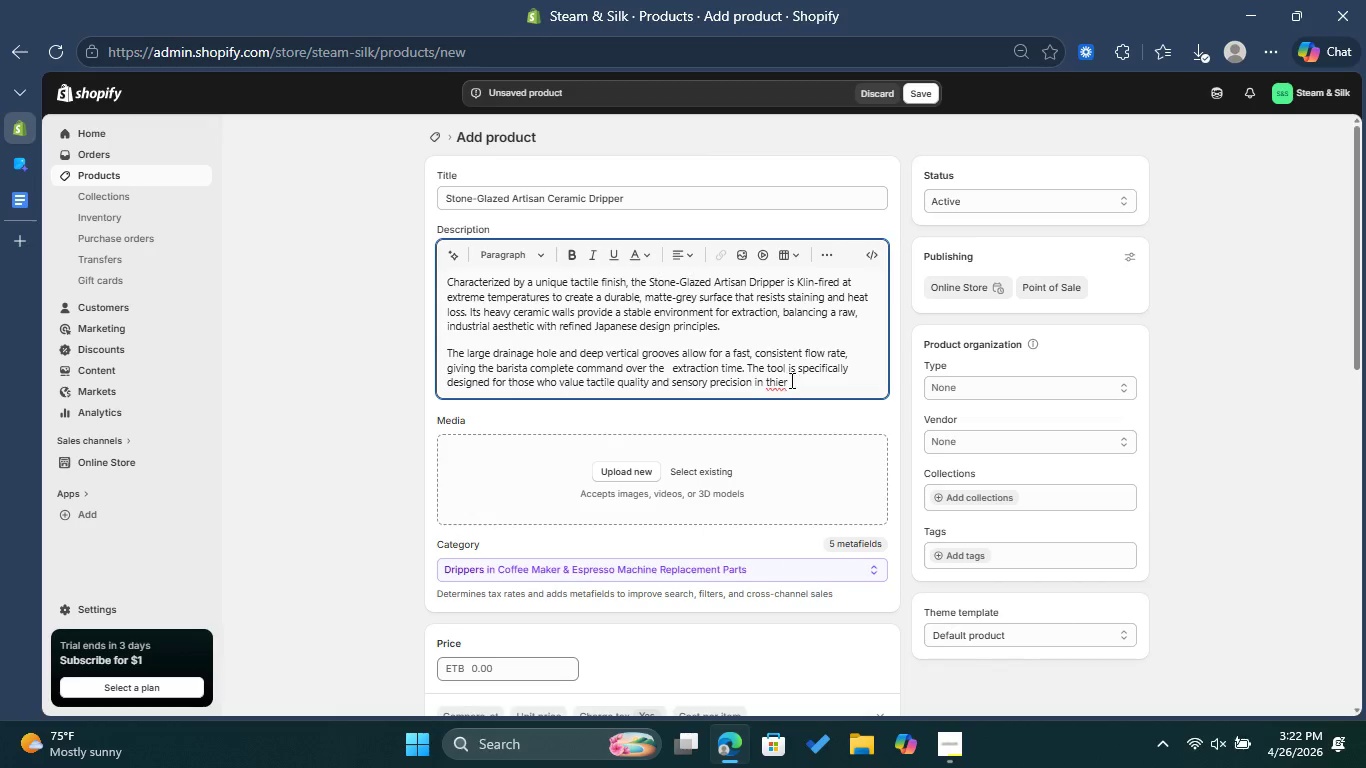 
left_click([783, 382])
 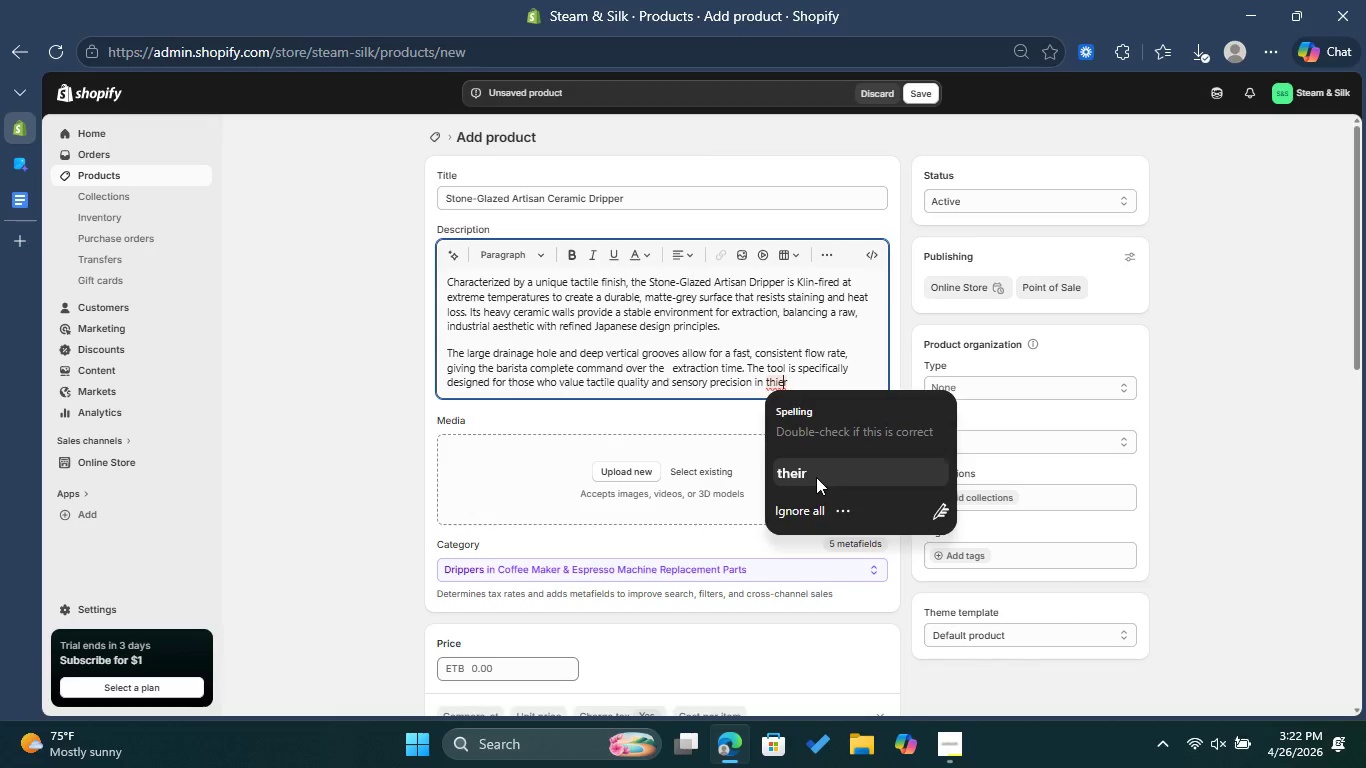 
left_click([816, 477])
 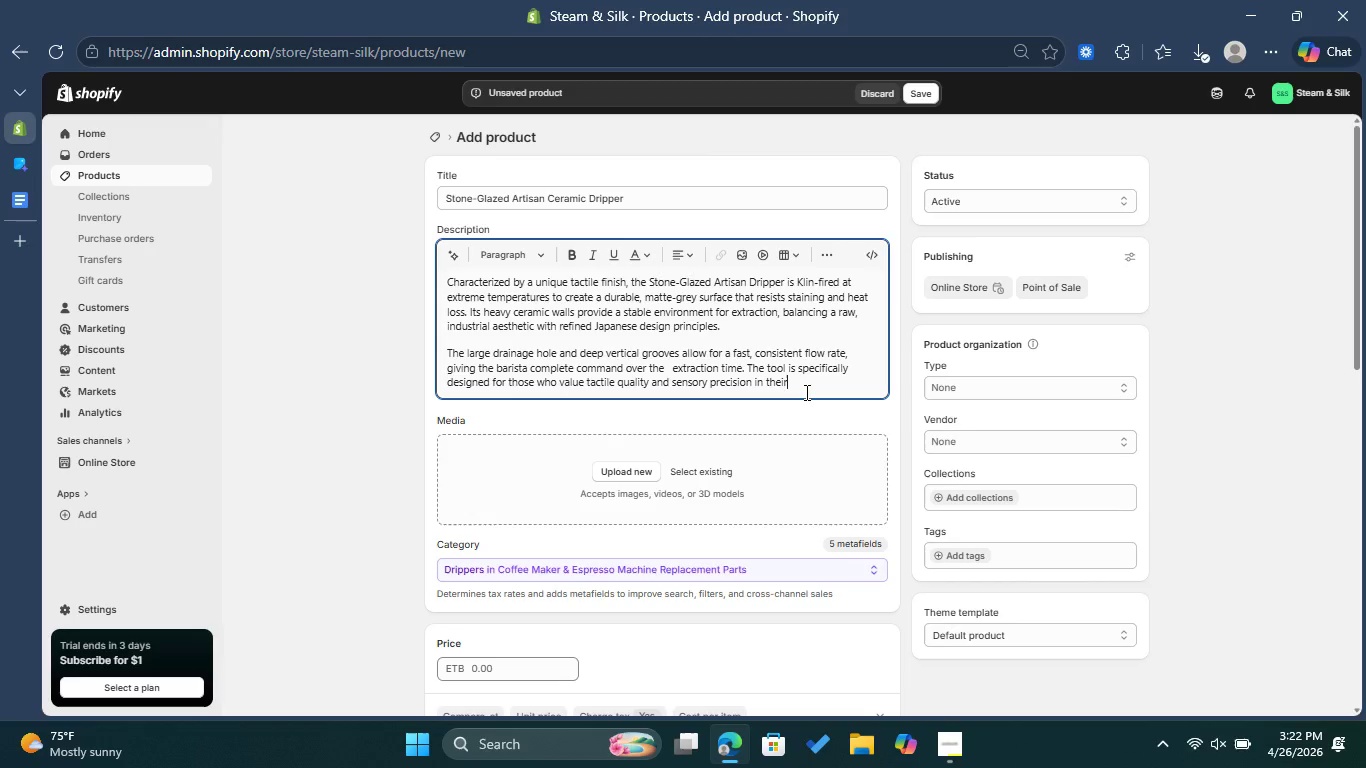 
type( daily brewing ritual.)
 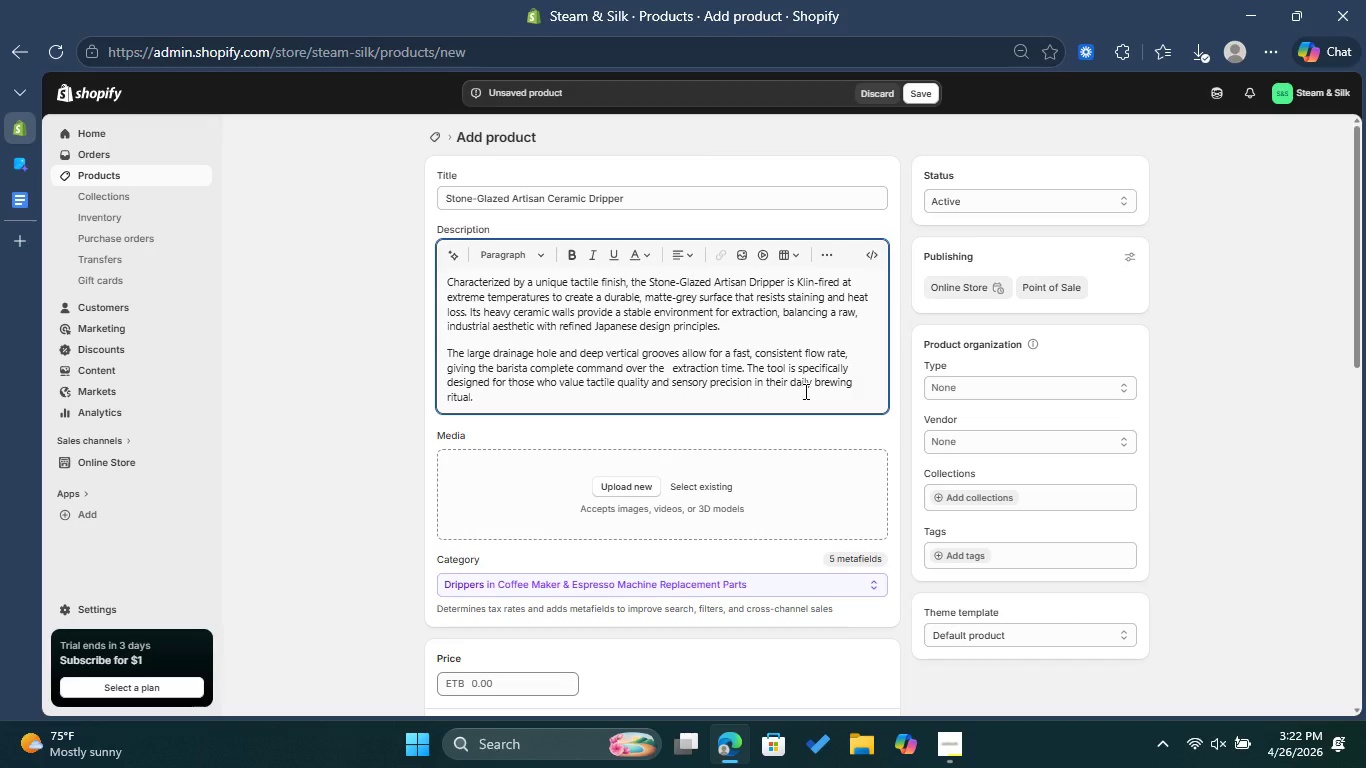 
wait(14.22)
 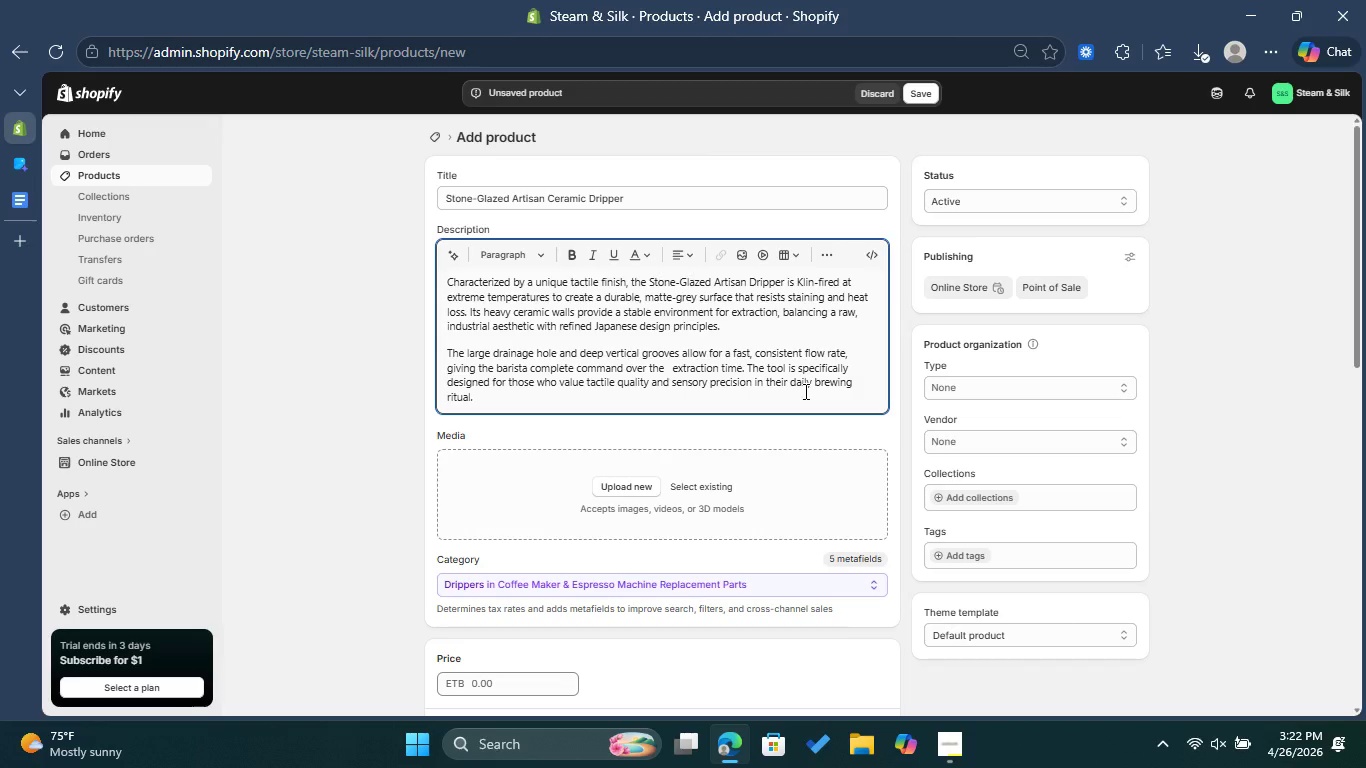 
left_click([966, 445])
 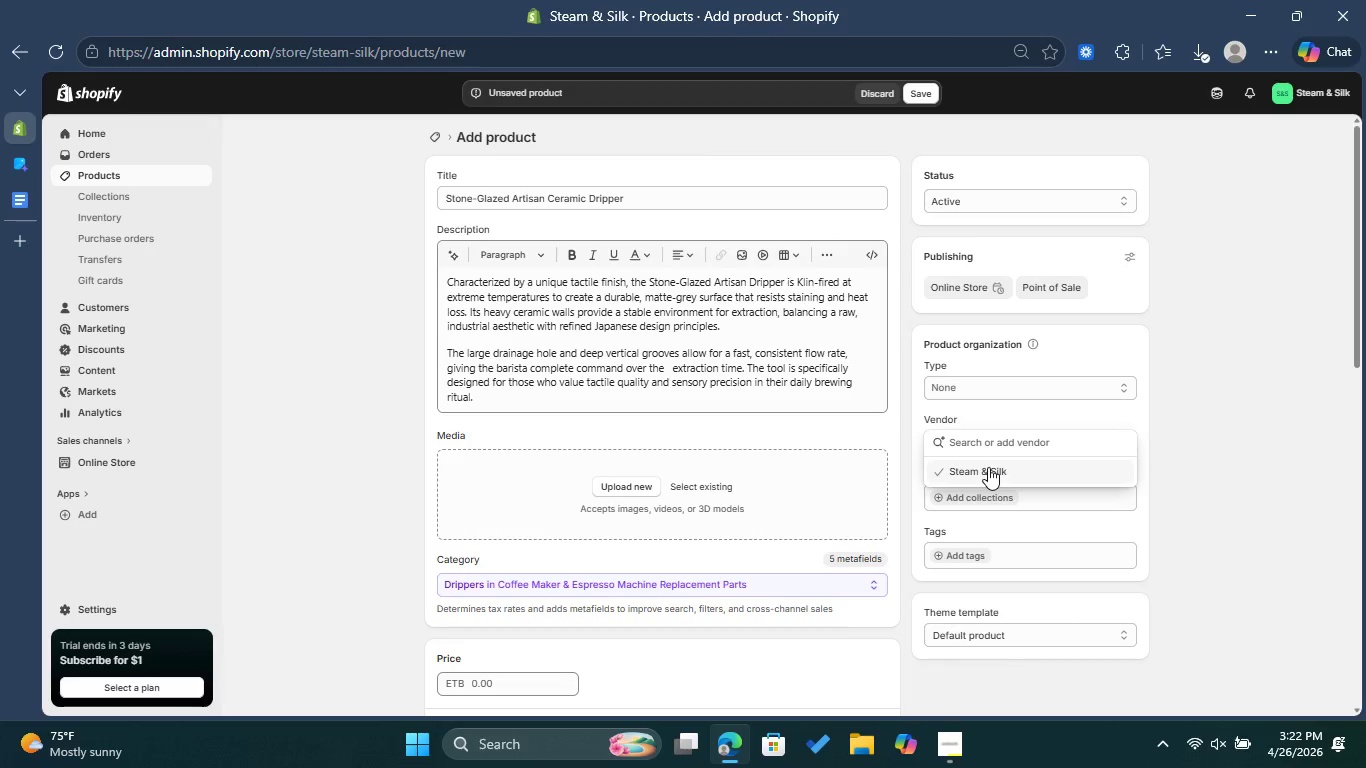 
left_click([988, 467])
 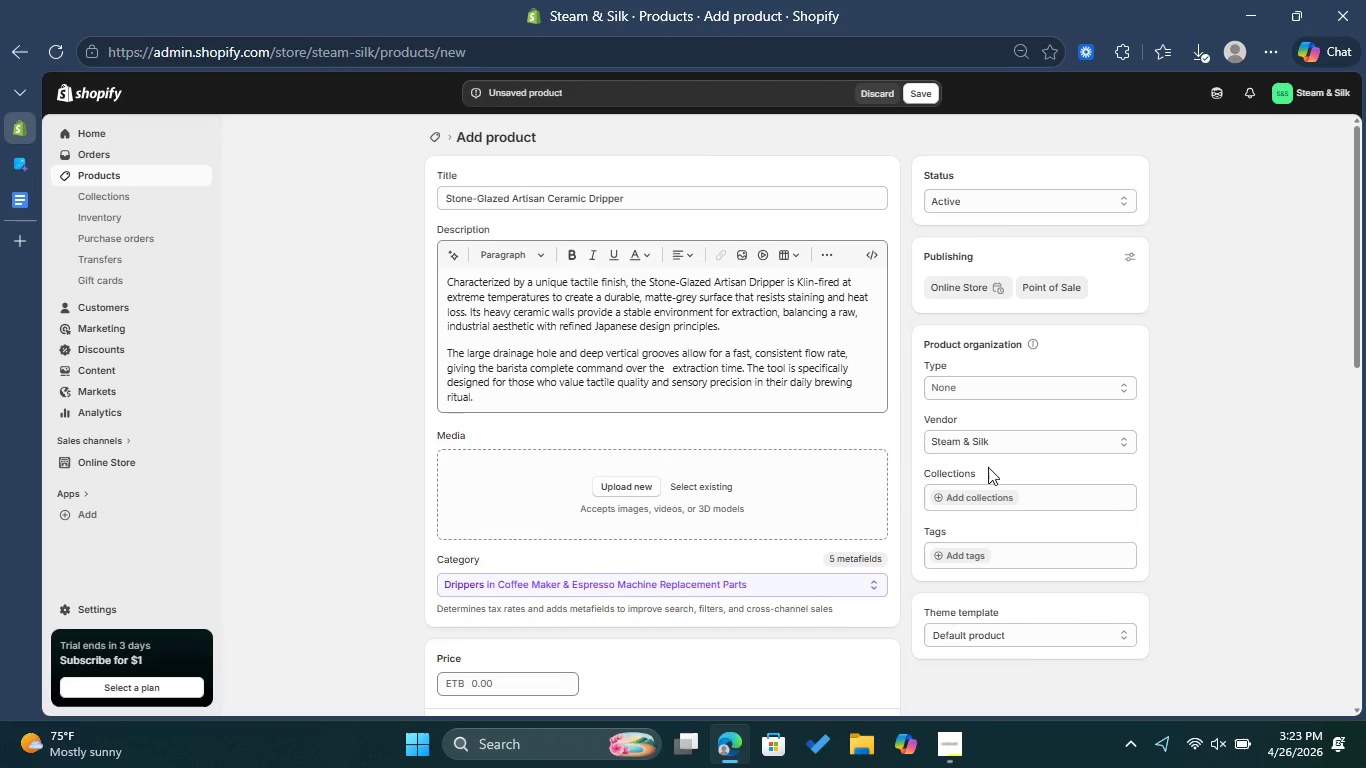 
wait(6.5)
 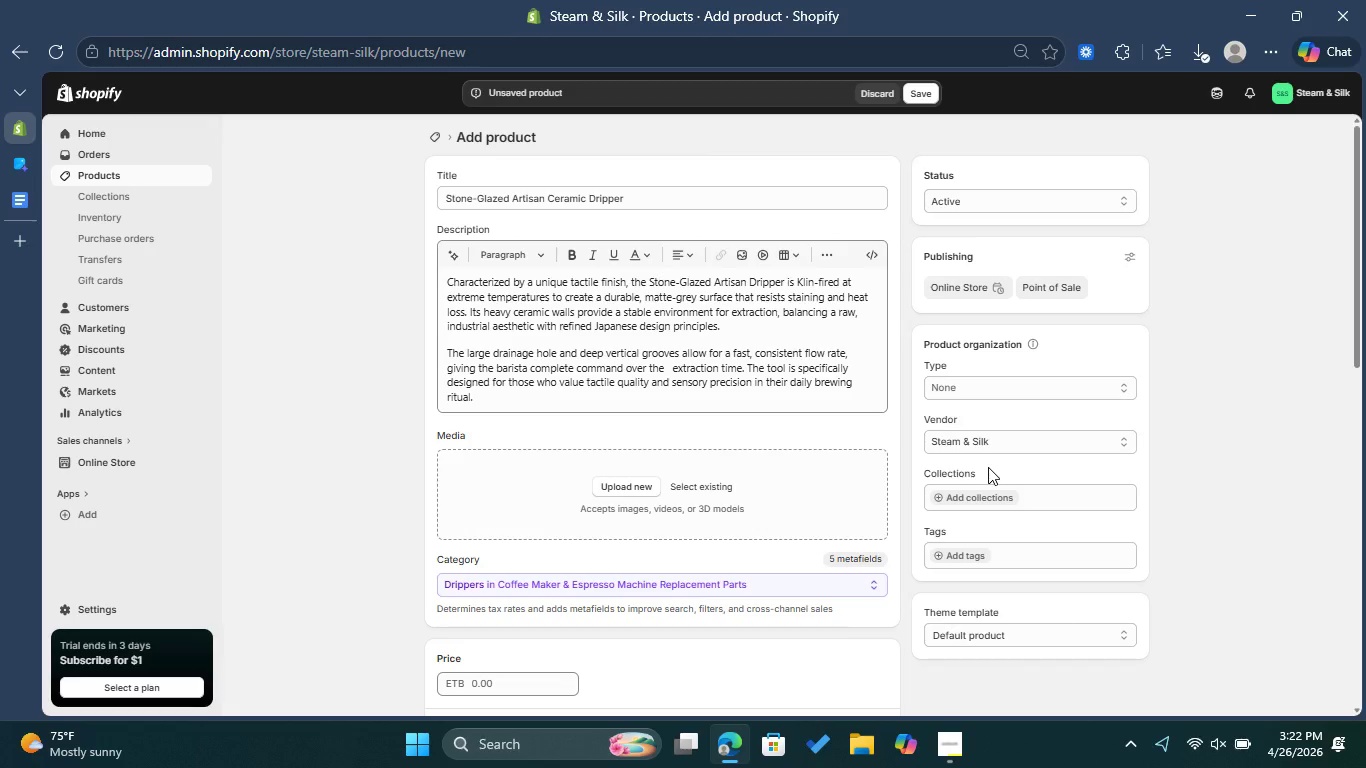 
left_click([972, 388])
 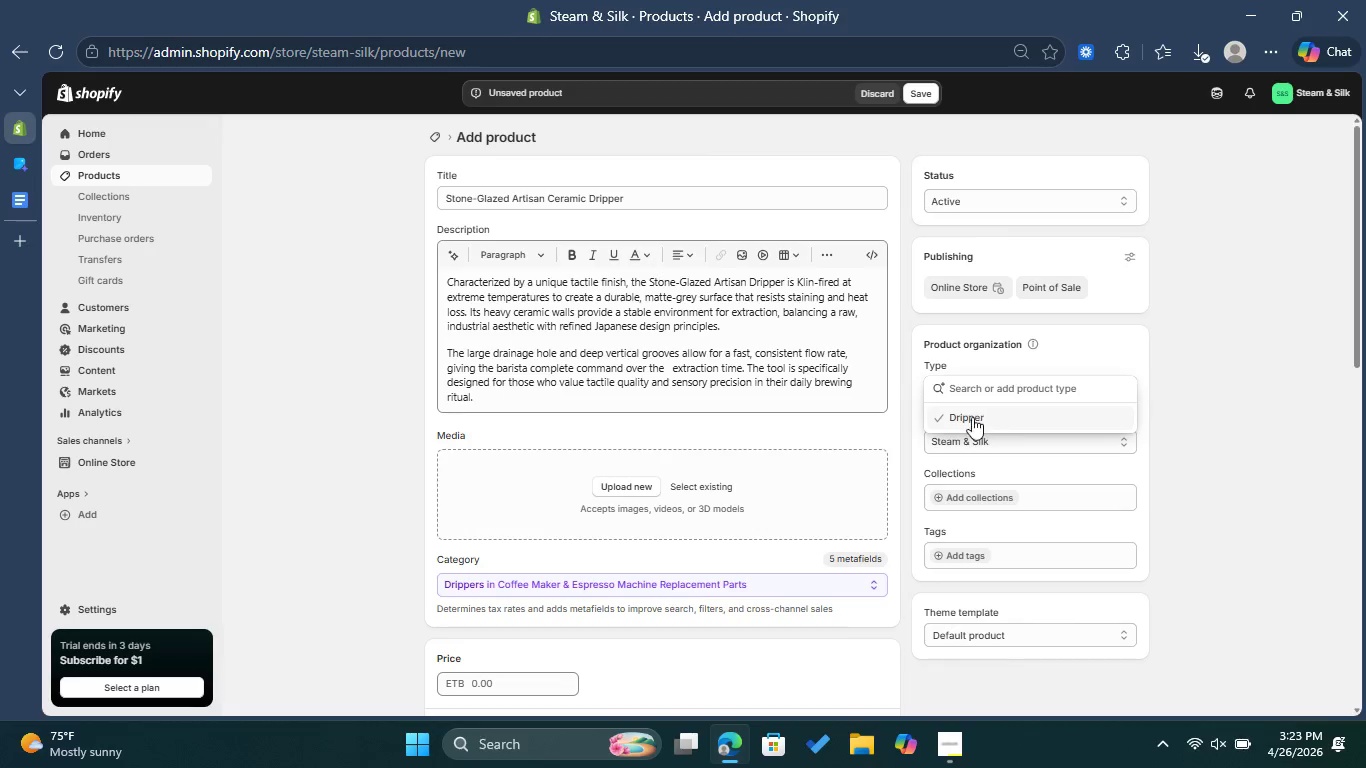 
left_click([972, 417])
 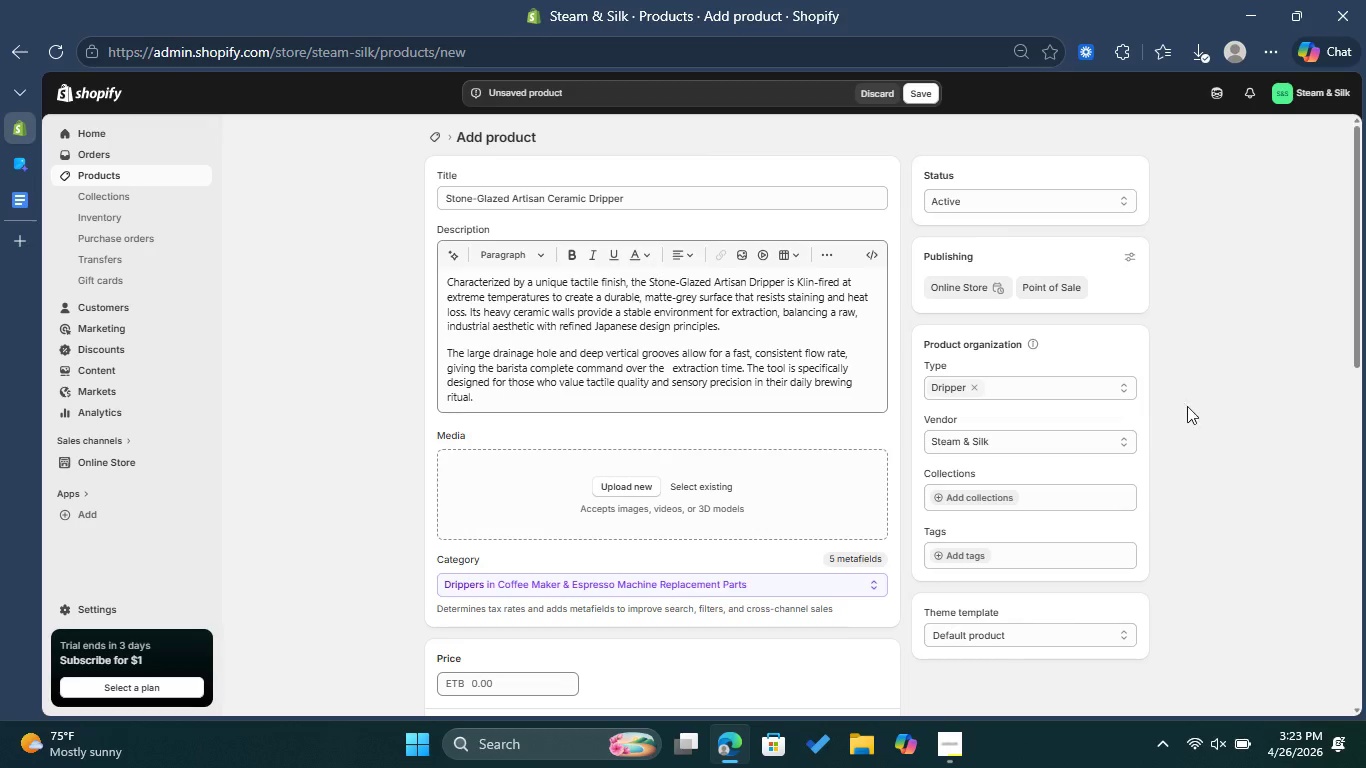 
left_click([969, 563])
 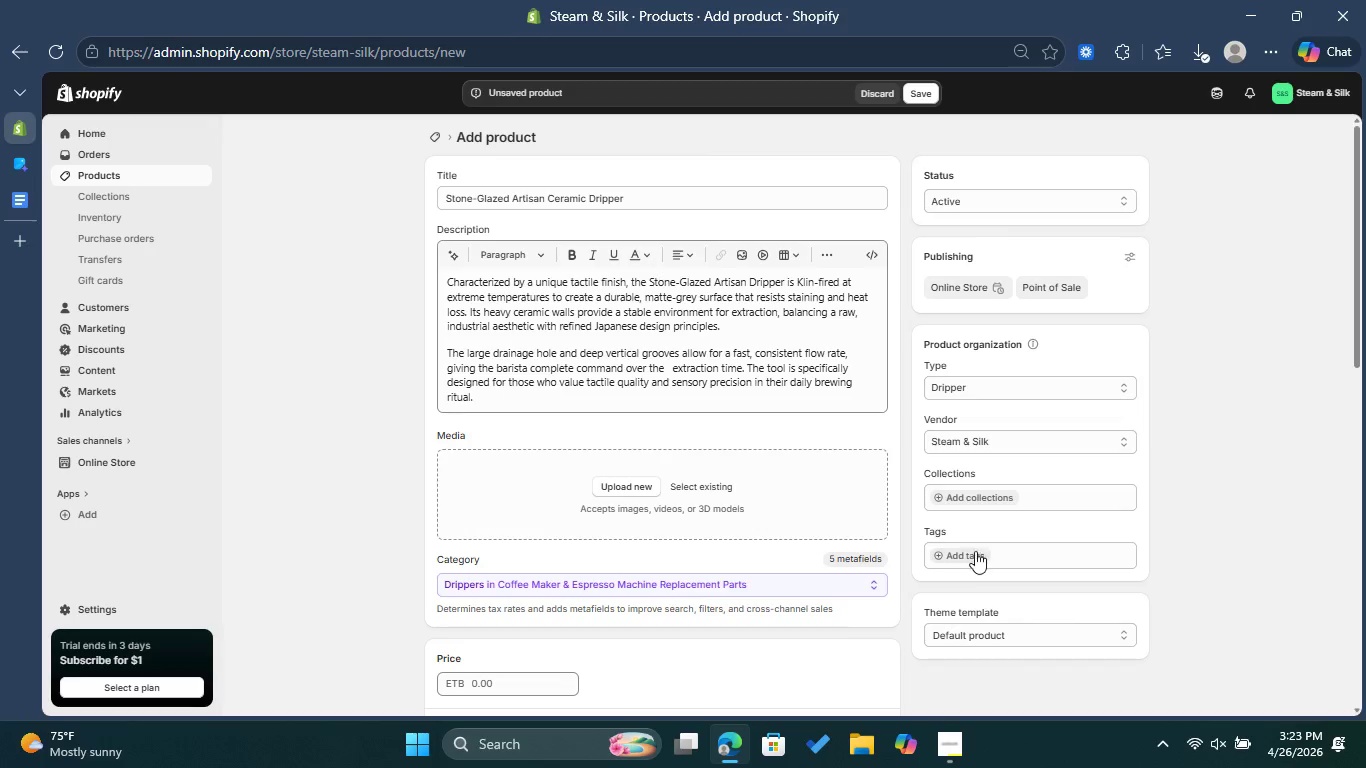 
left_click([970, 551])
 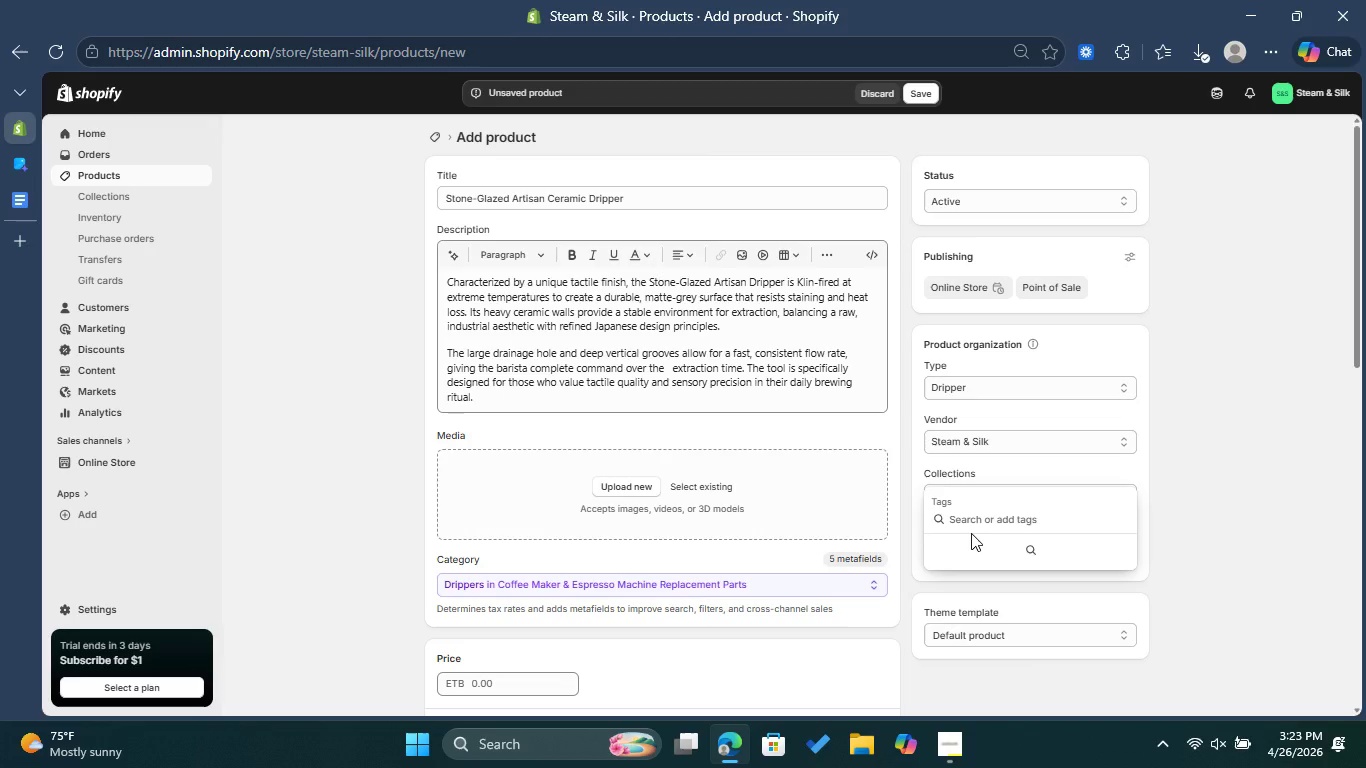 
type(Pour-over)
 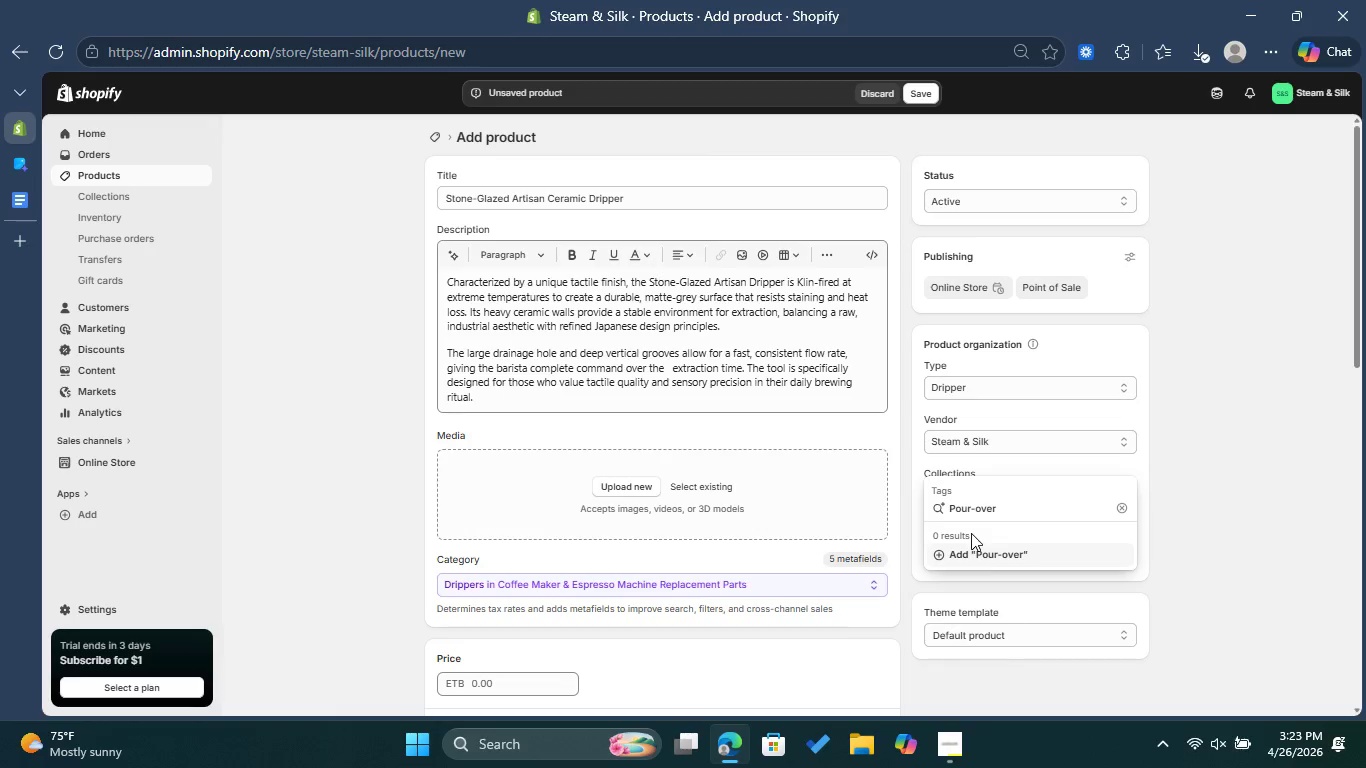 
left_click([995, 557])
 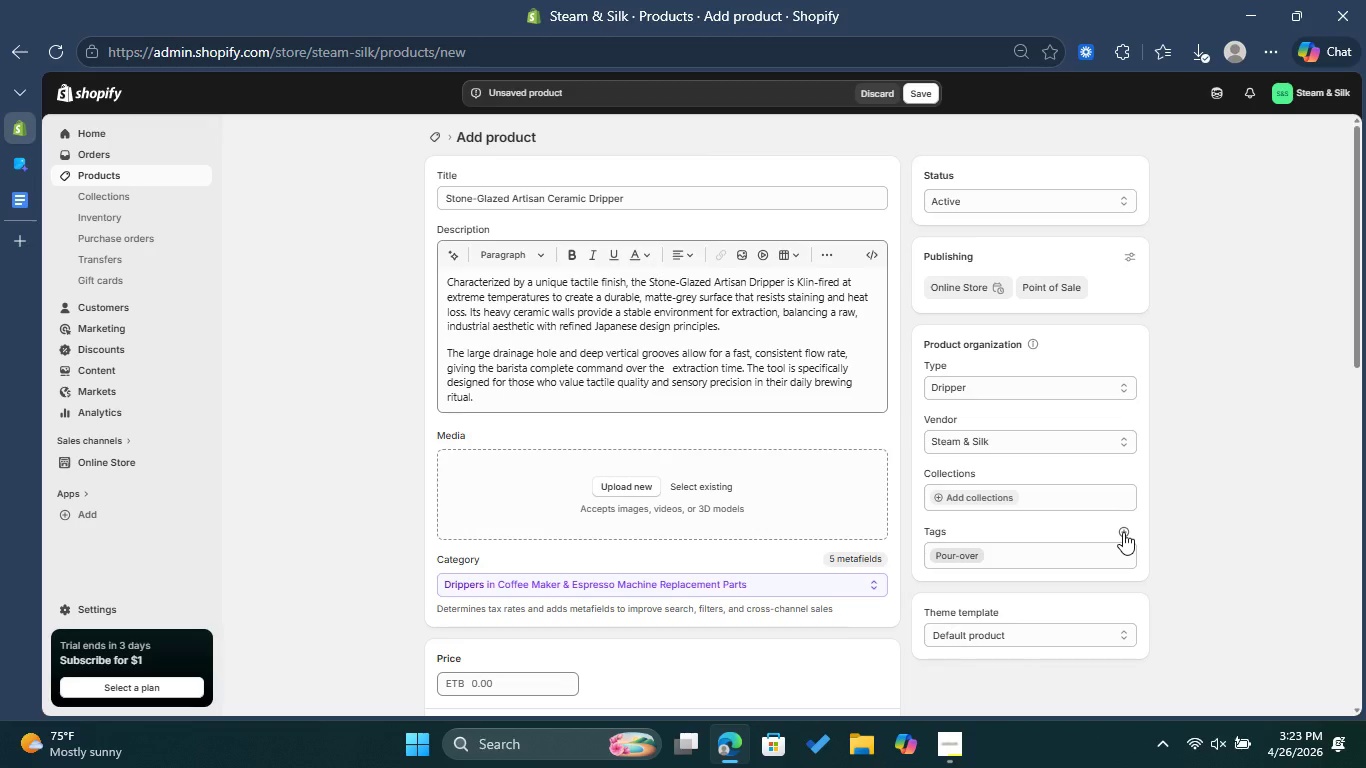 
left_click([1123, 532])
 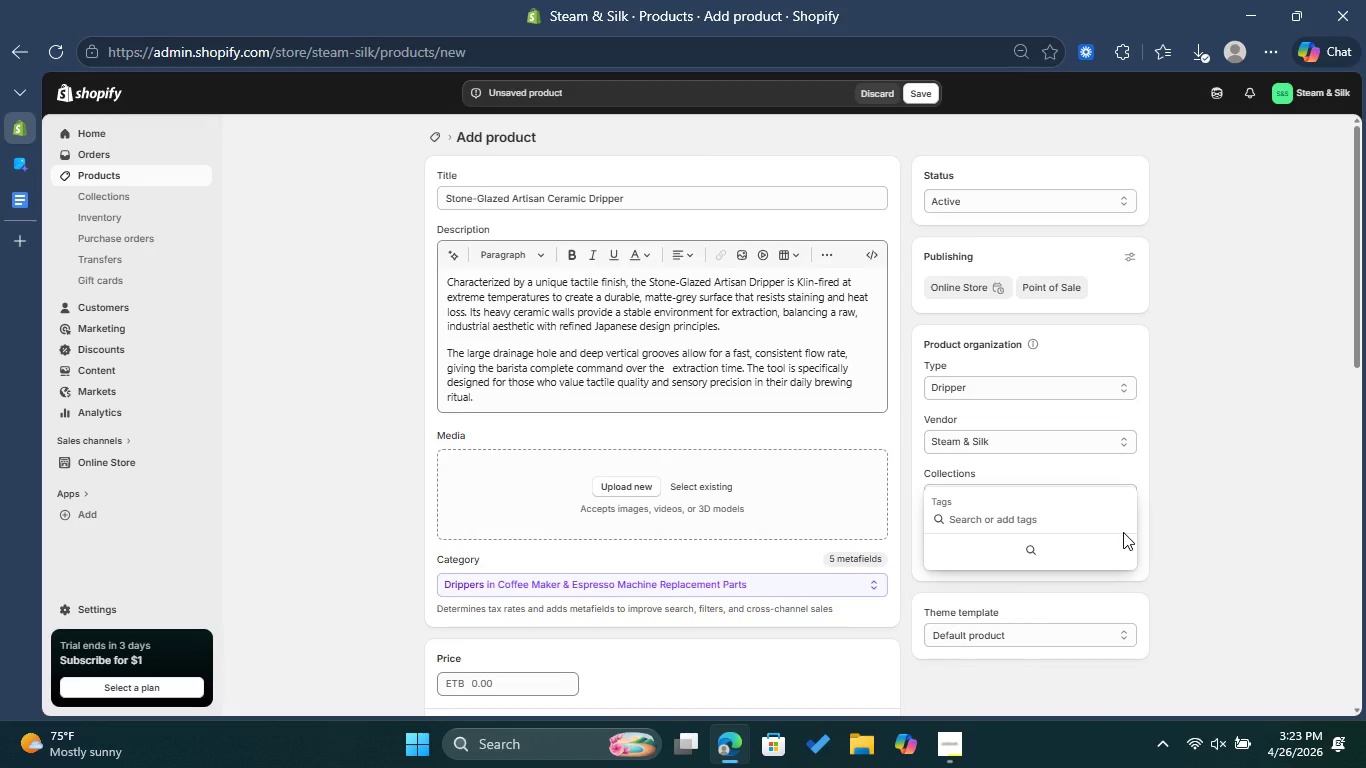 
type(Minimalist)
 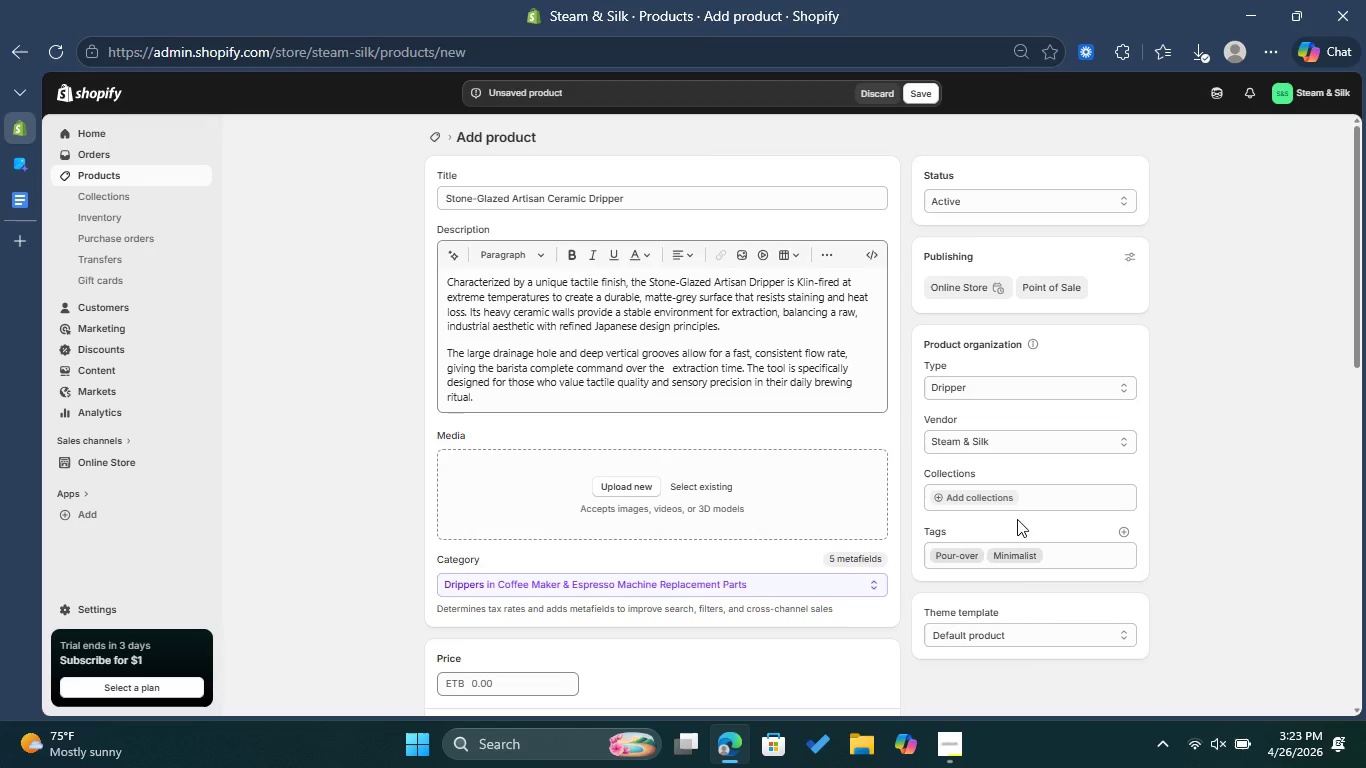 
left_click([1122, 530])
 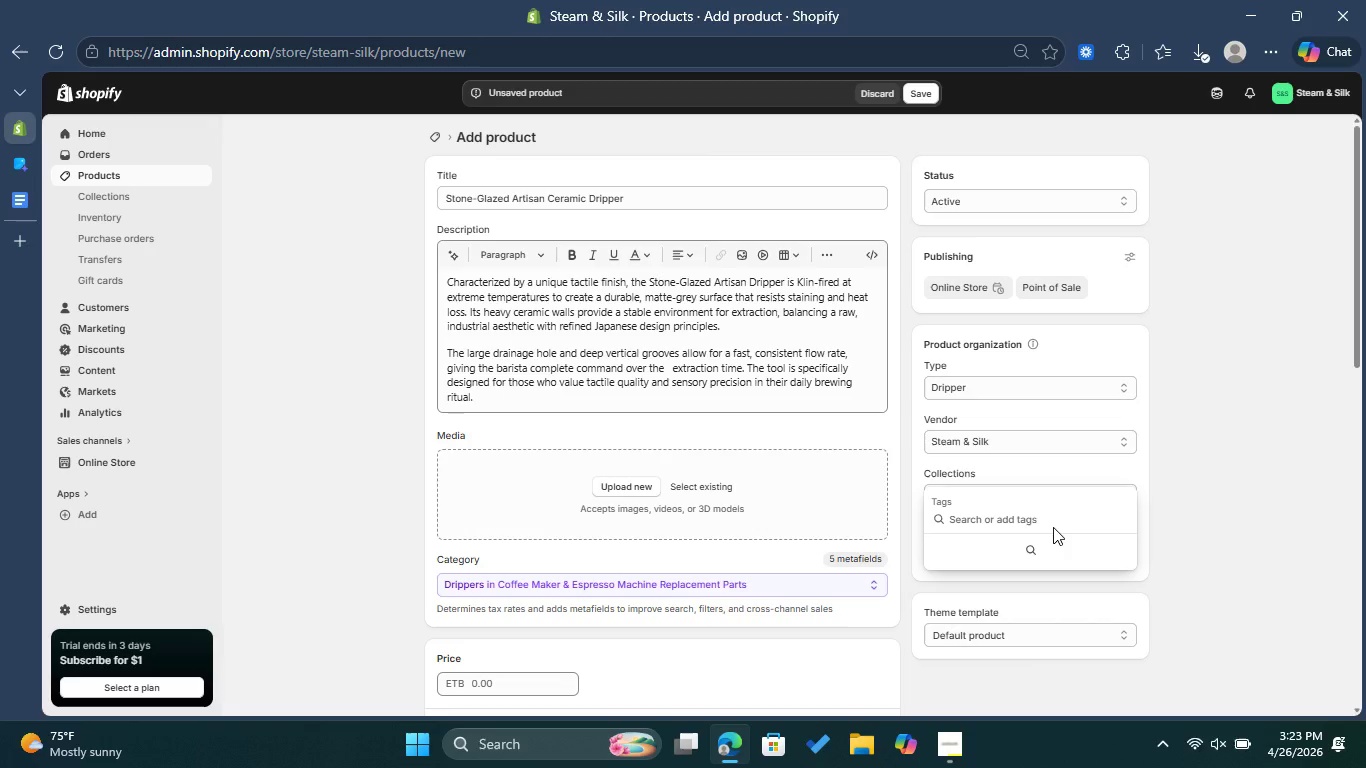 
type(pRO-B)
key(Backspace)
type(B)
key(Backspace)
type(bARISTA)
 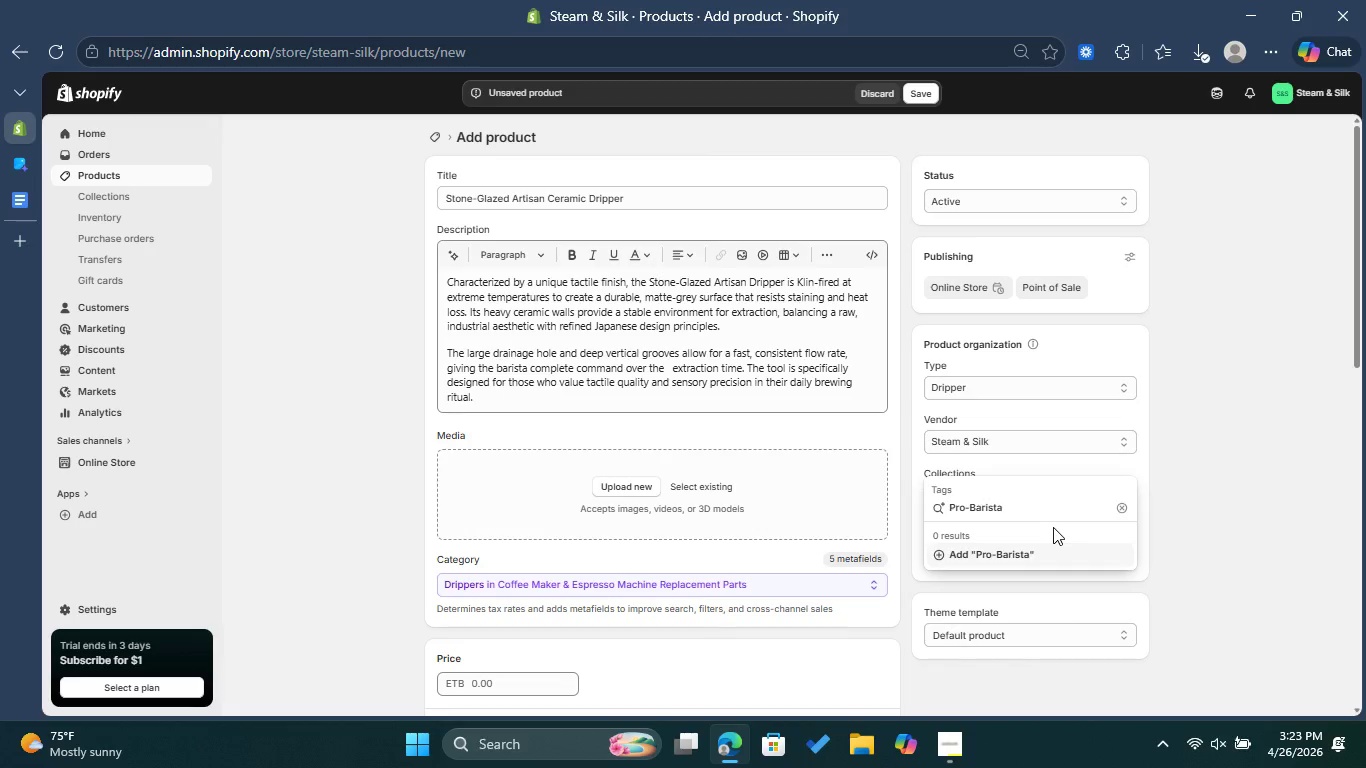 
wait(8.17)
 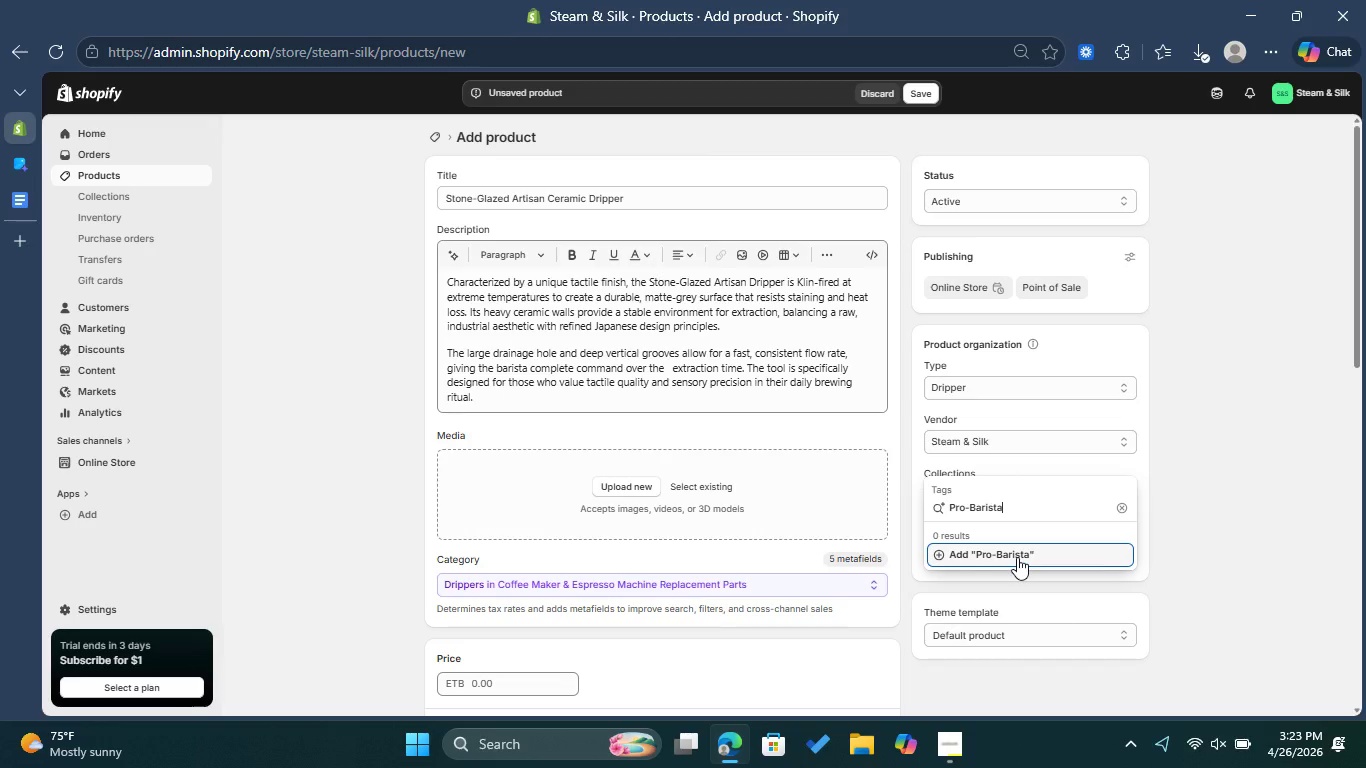 
left_click([1126, 534])
 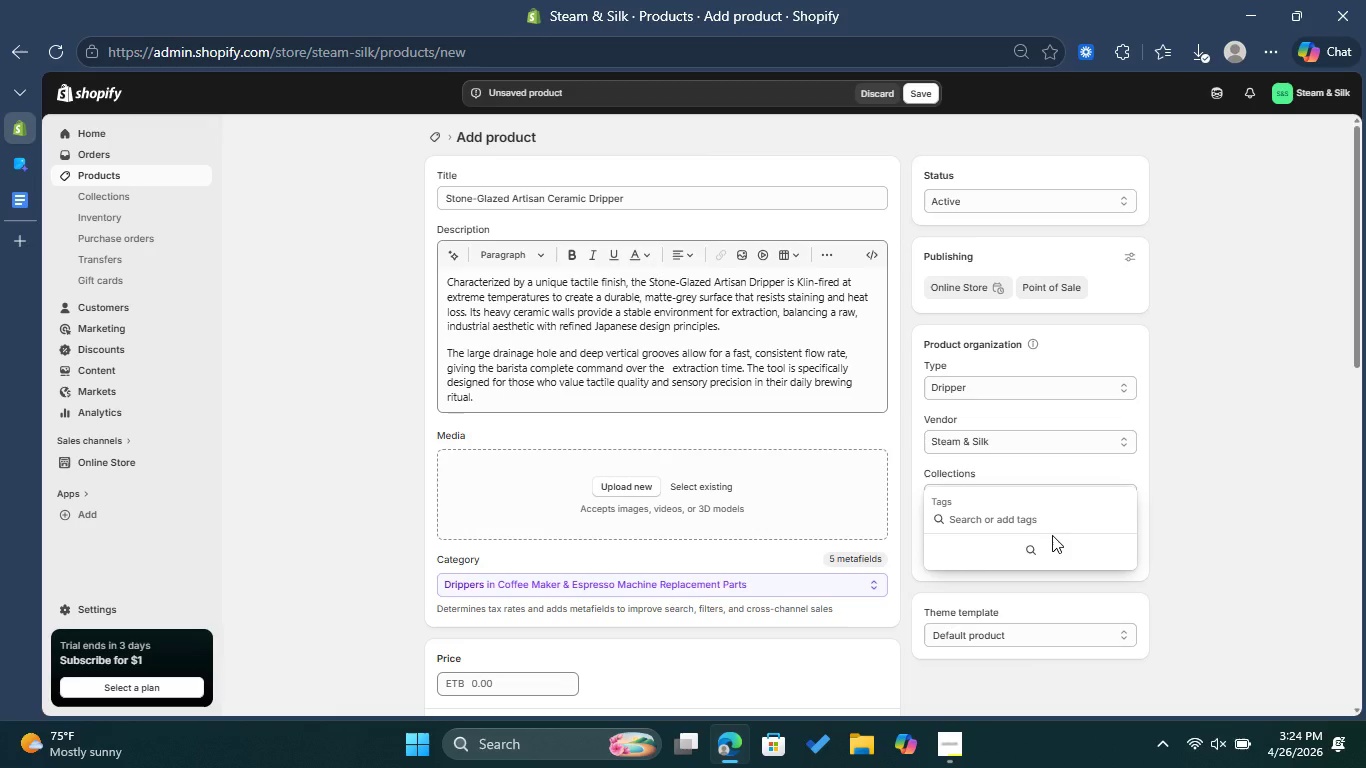 
type(Collection: Brewing)
 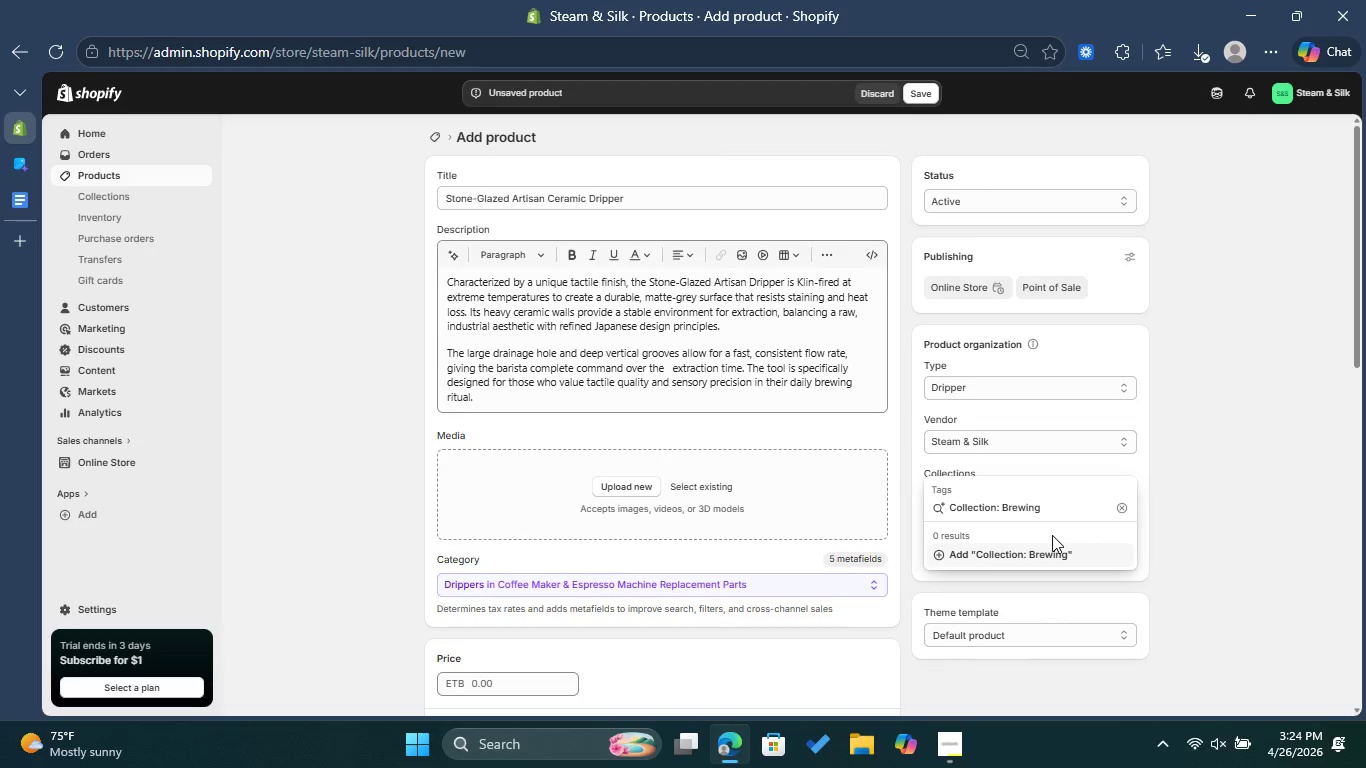 
left_click([1050, 555])
 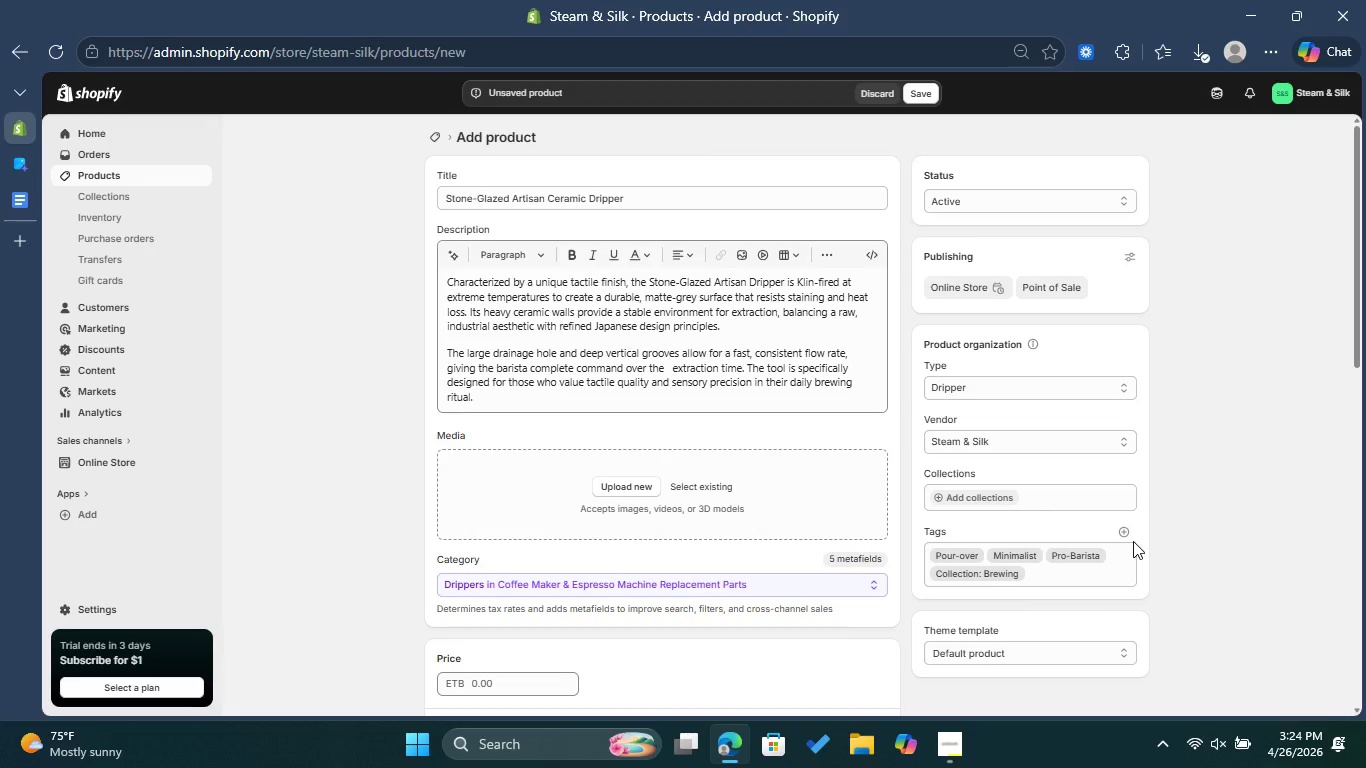 
left_click([1127, 533])
 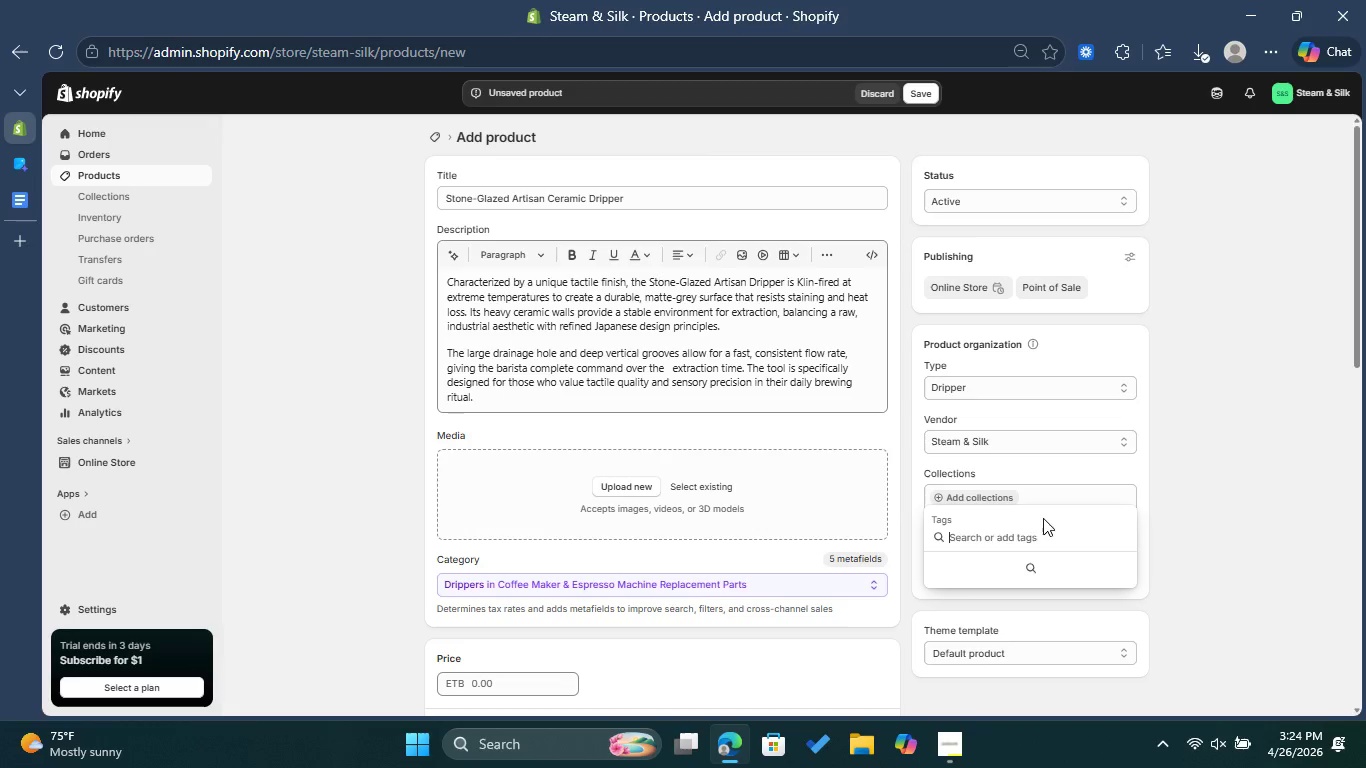 
type(V)
key(Backspace)
type(Collection: Essentials)
 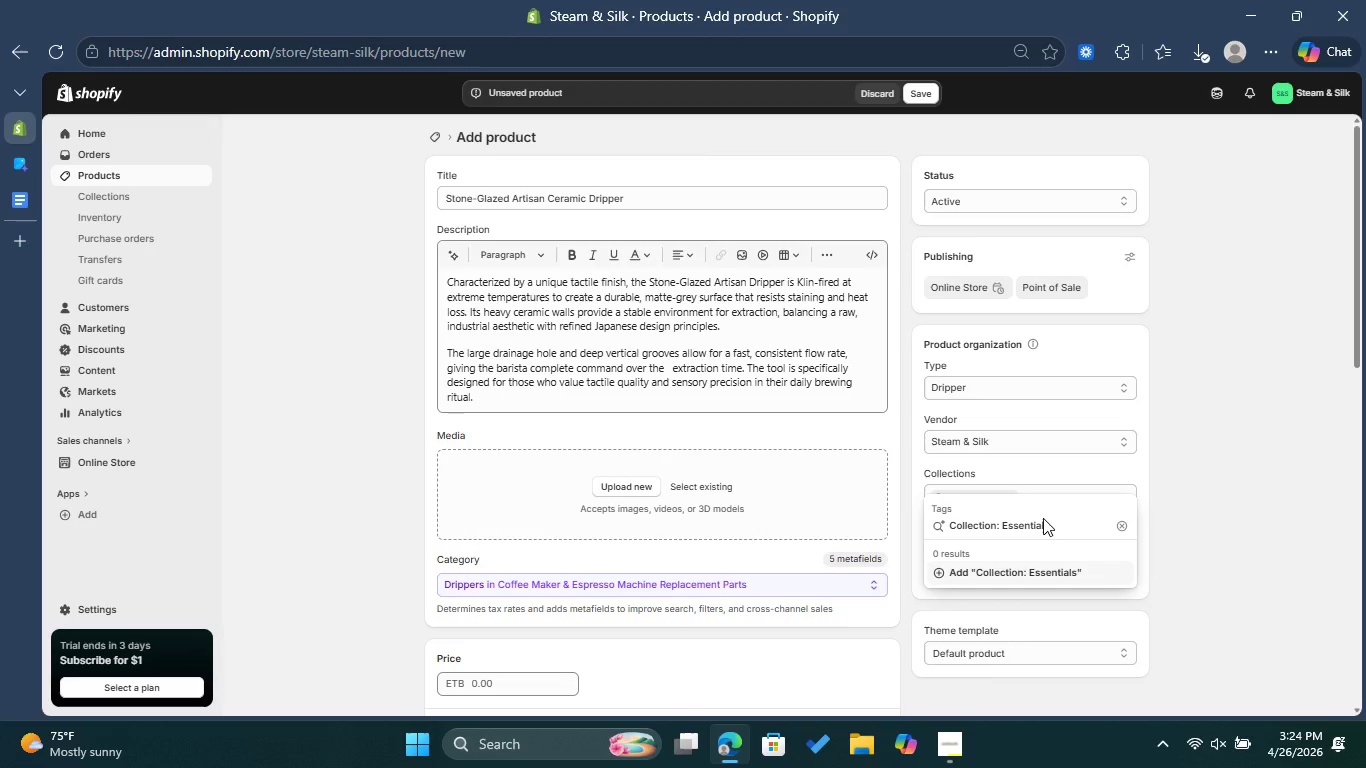 
left_click([1058, 571])
 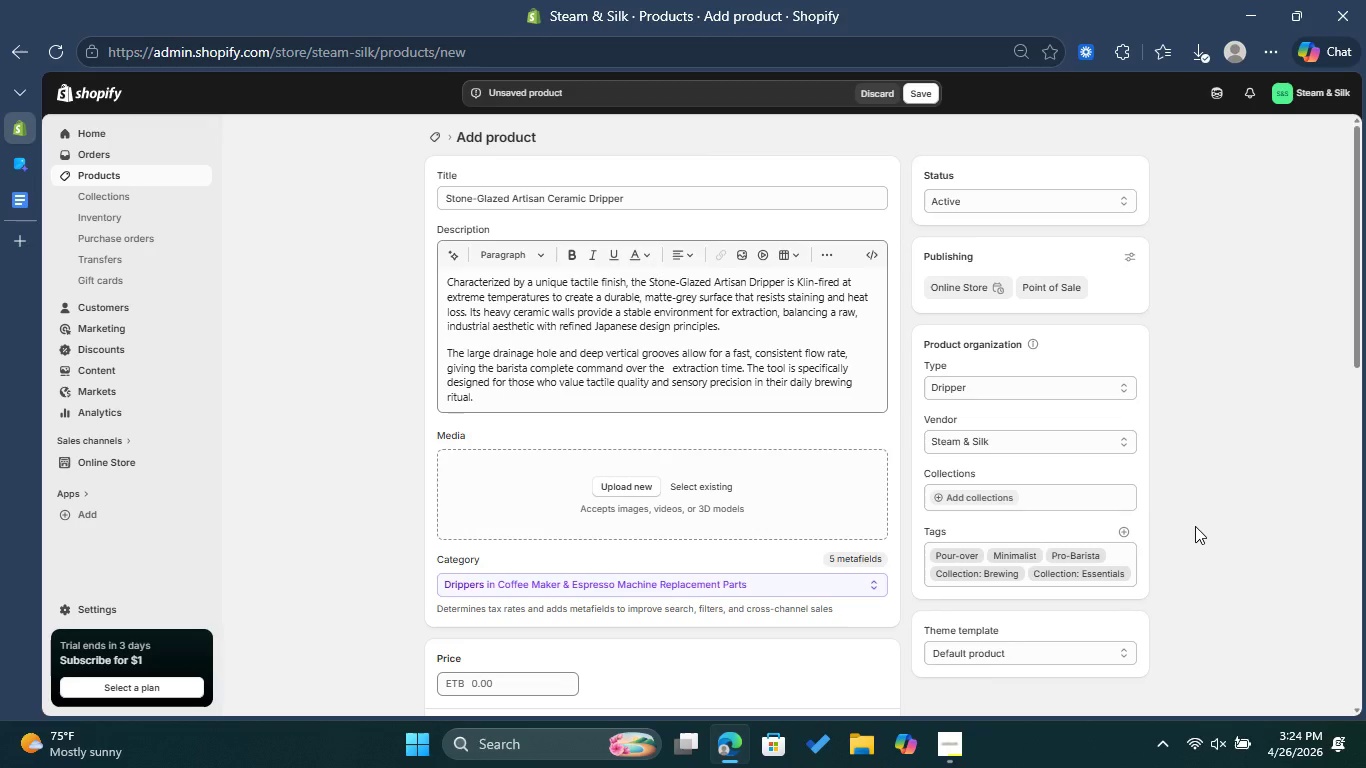 
wait(6.0)
 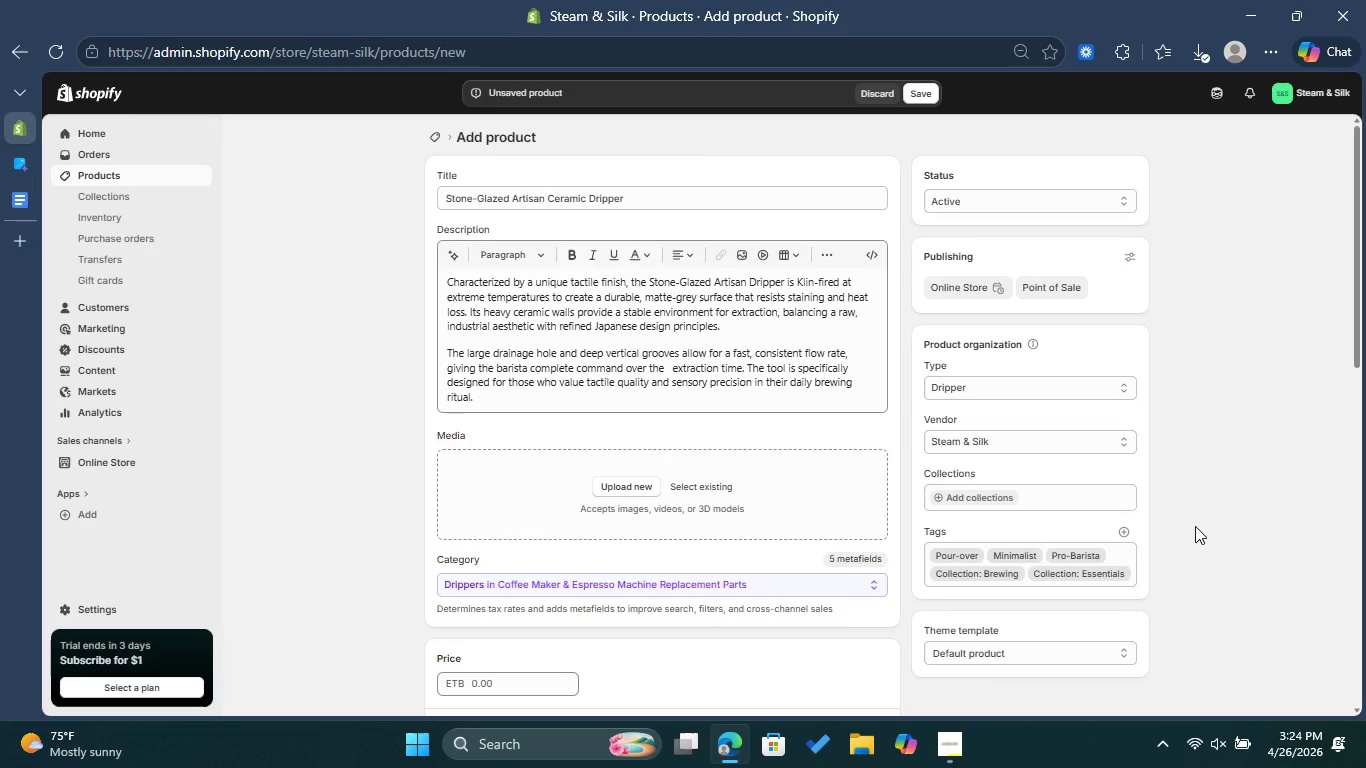 
scroll: coordinate [1054, 526], scroll_direction: down, amount: 5.0
 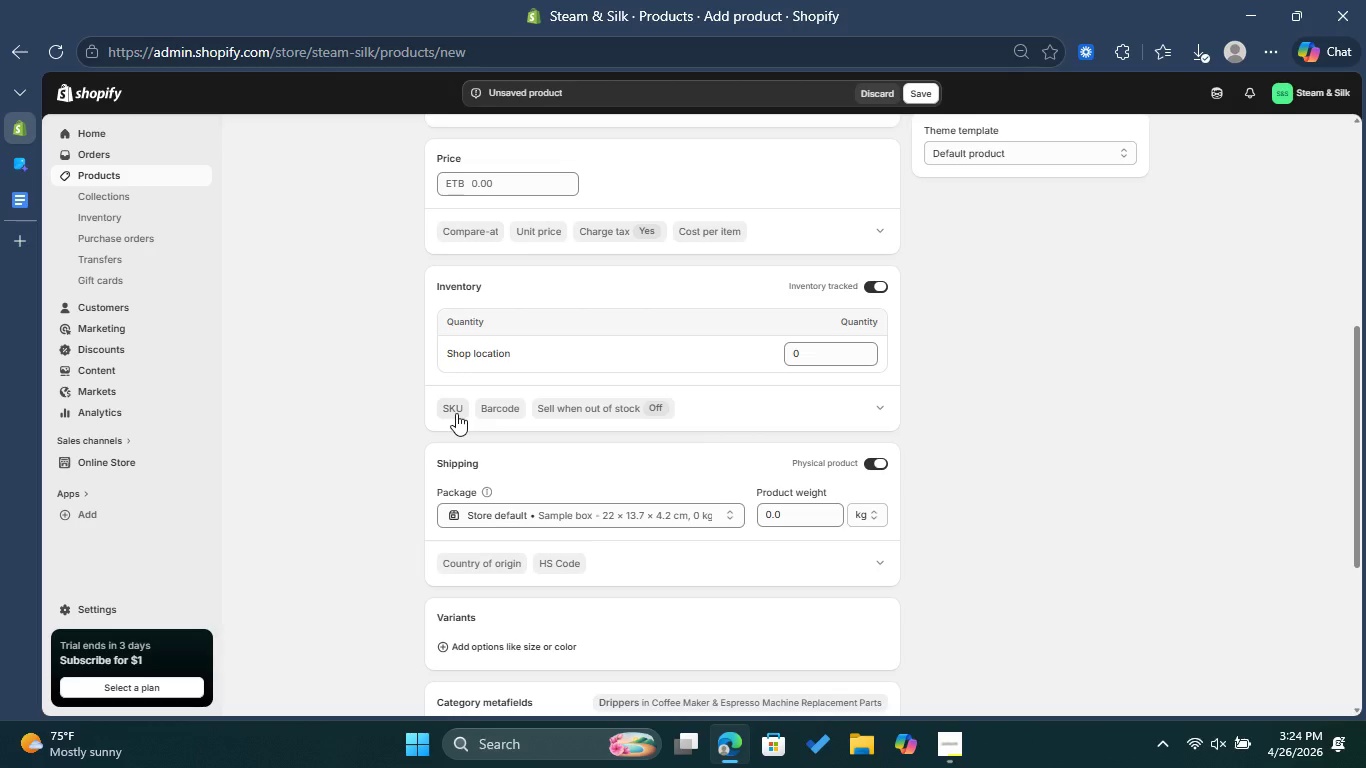 
left_click([456, 411])
 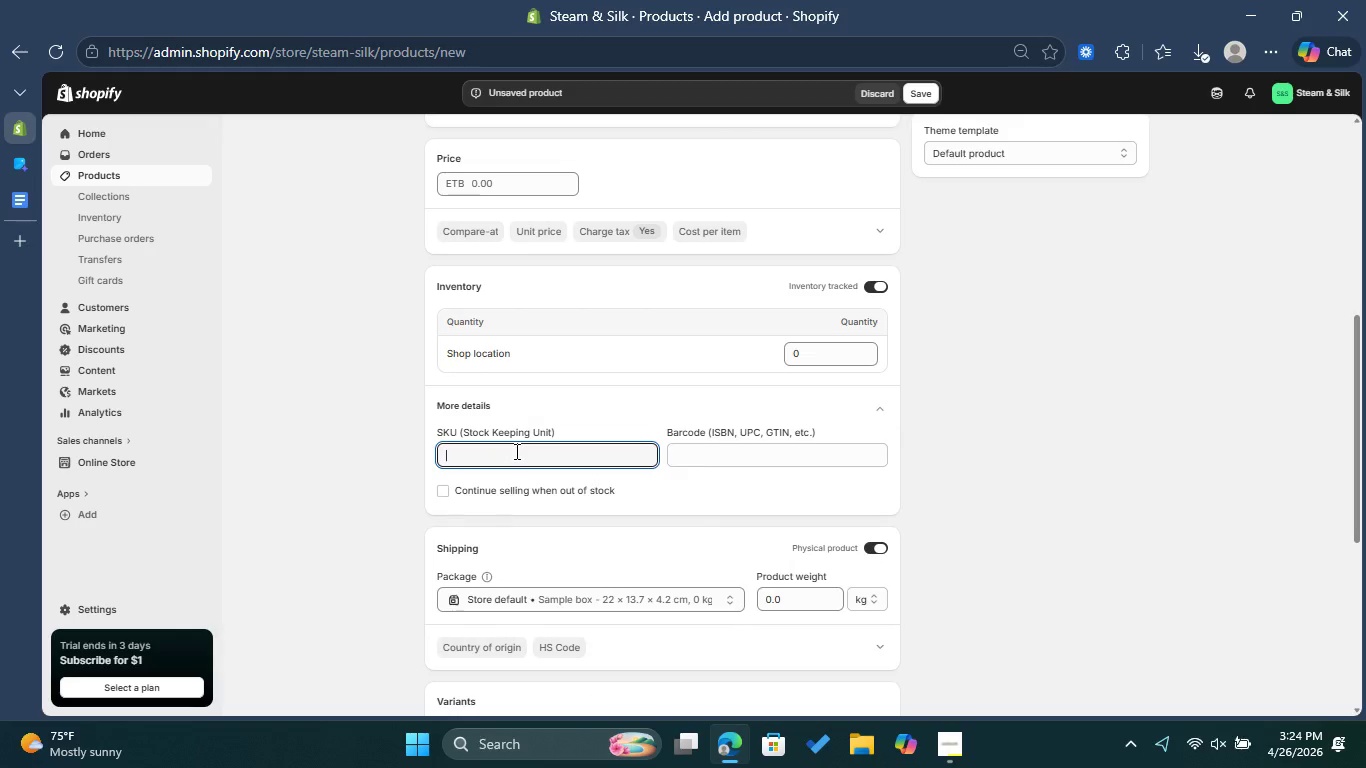 
type(SS-ART-002)
 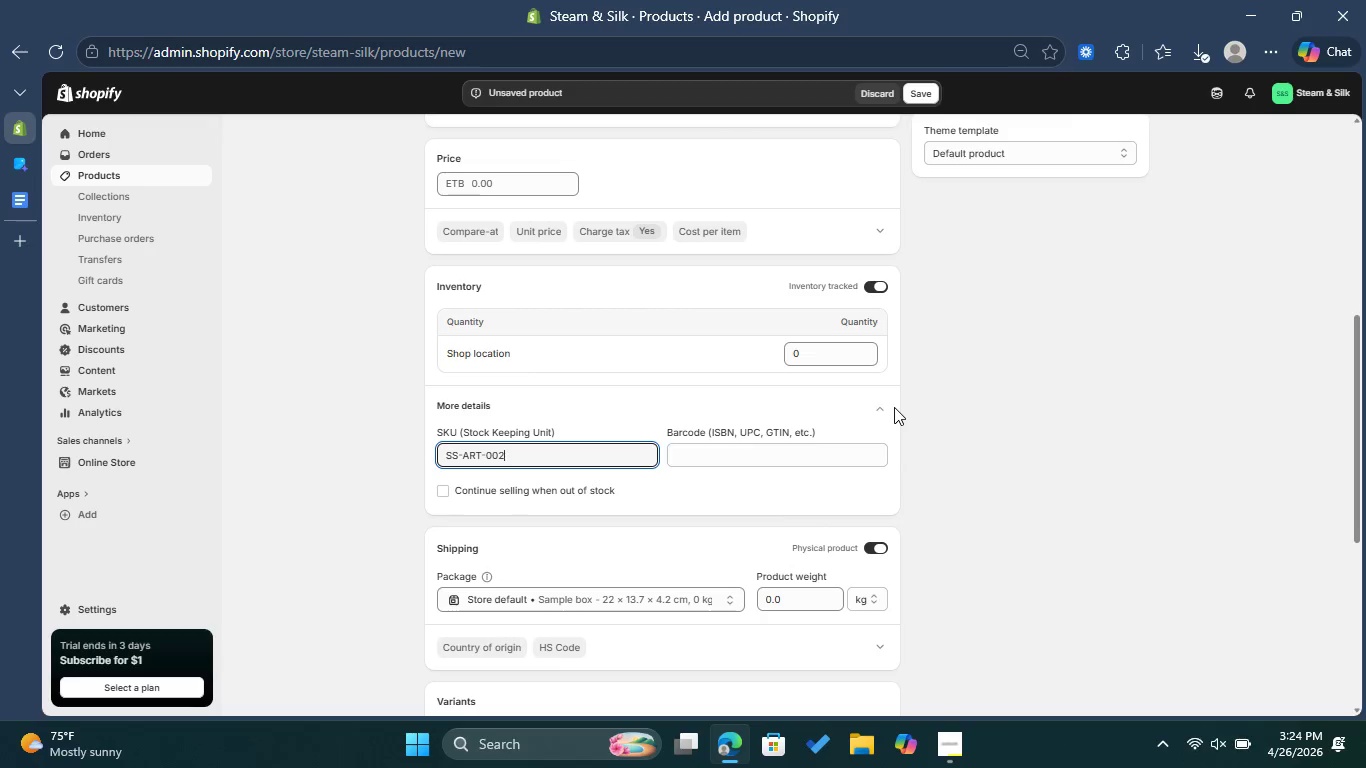 
left_click([825, 352])
 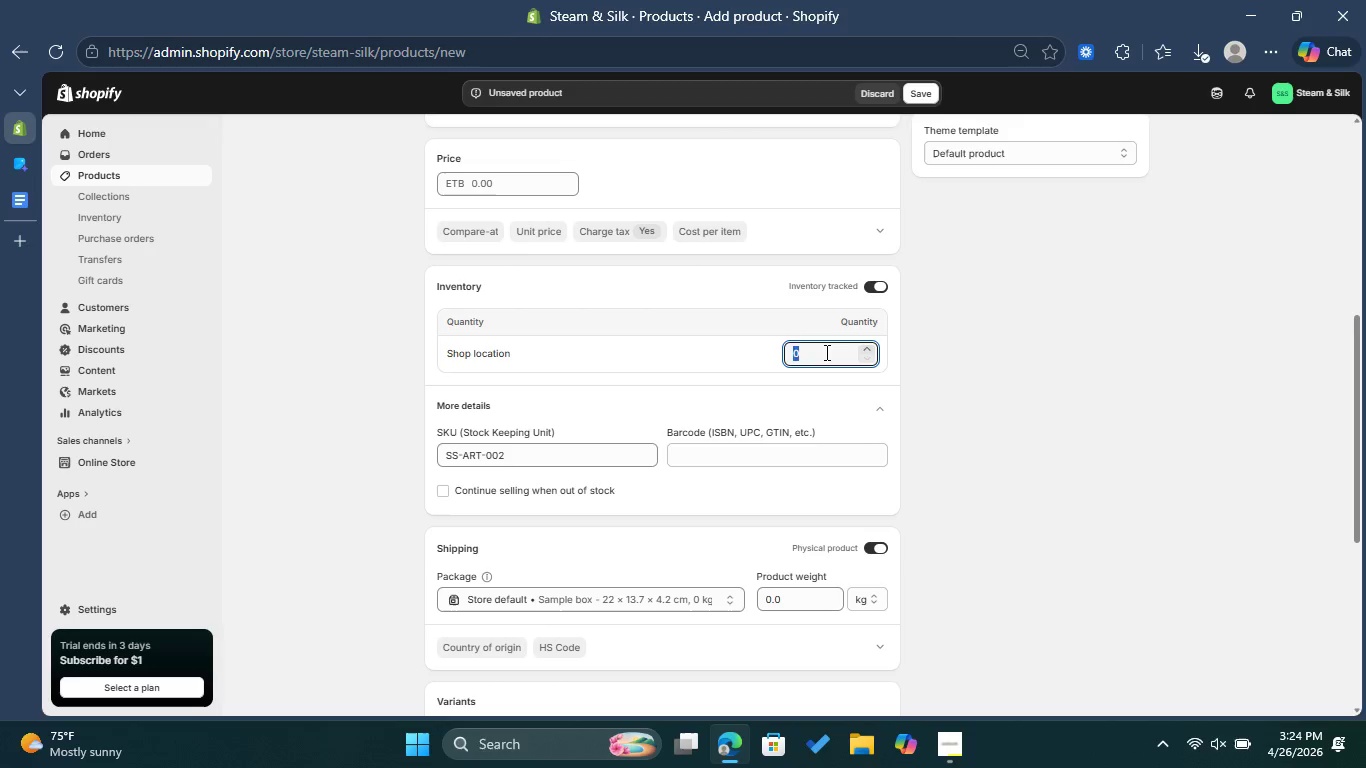 
type(50)
 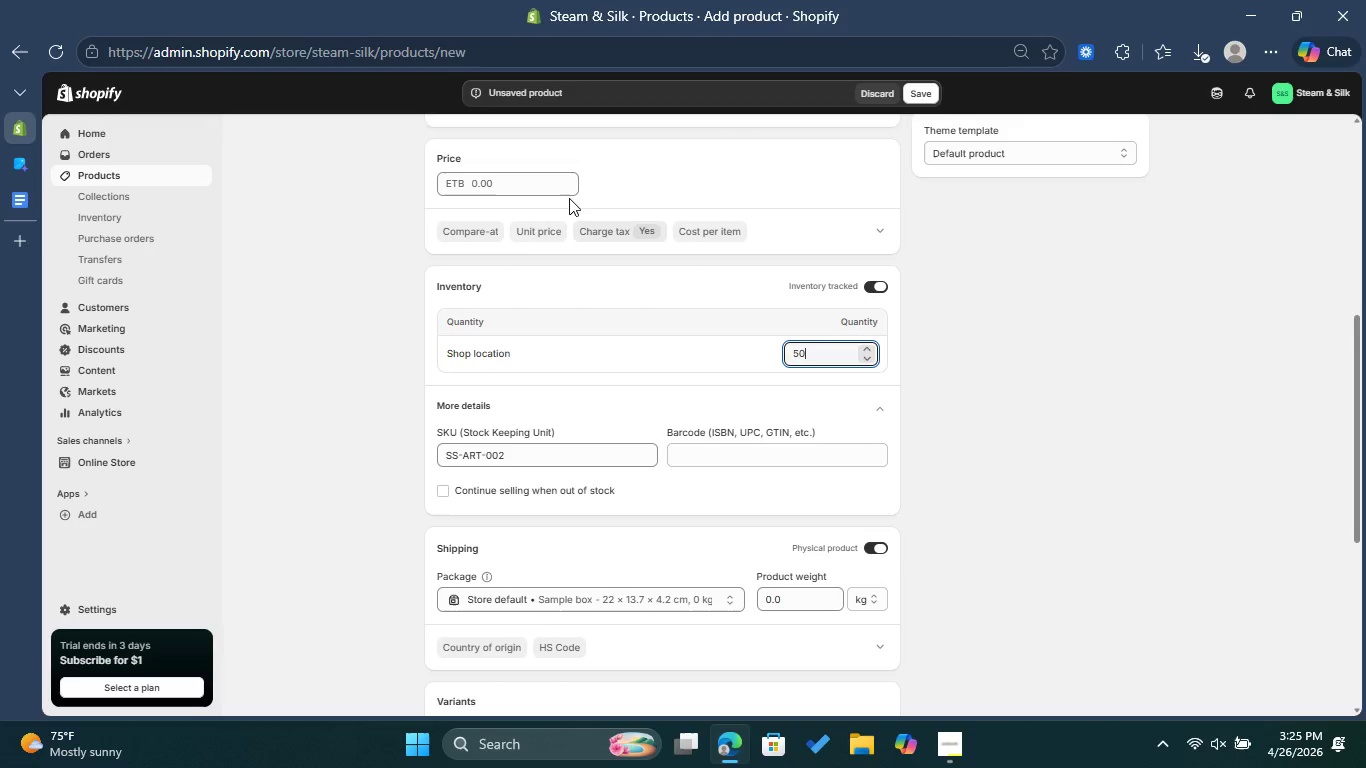 
left_click([505, 184])
 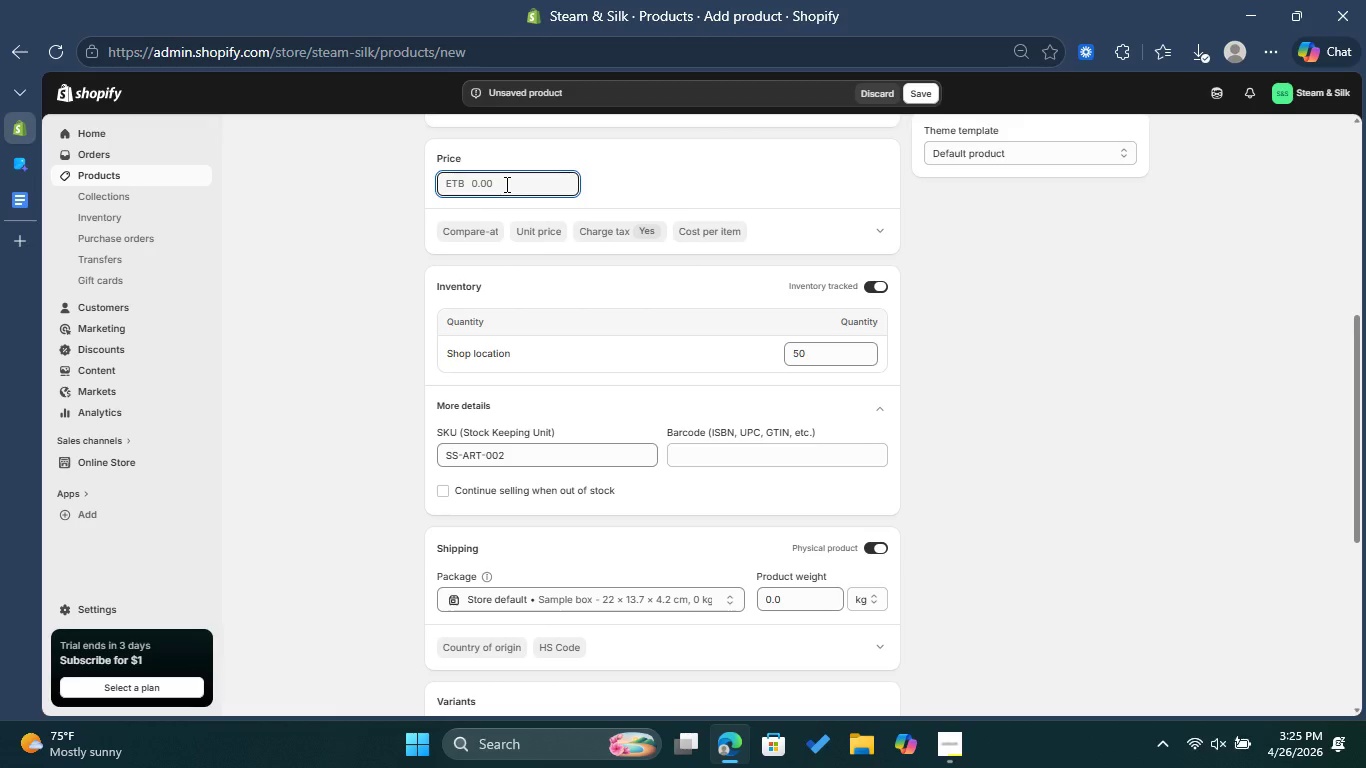 
type(36.99)
 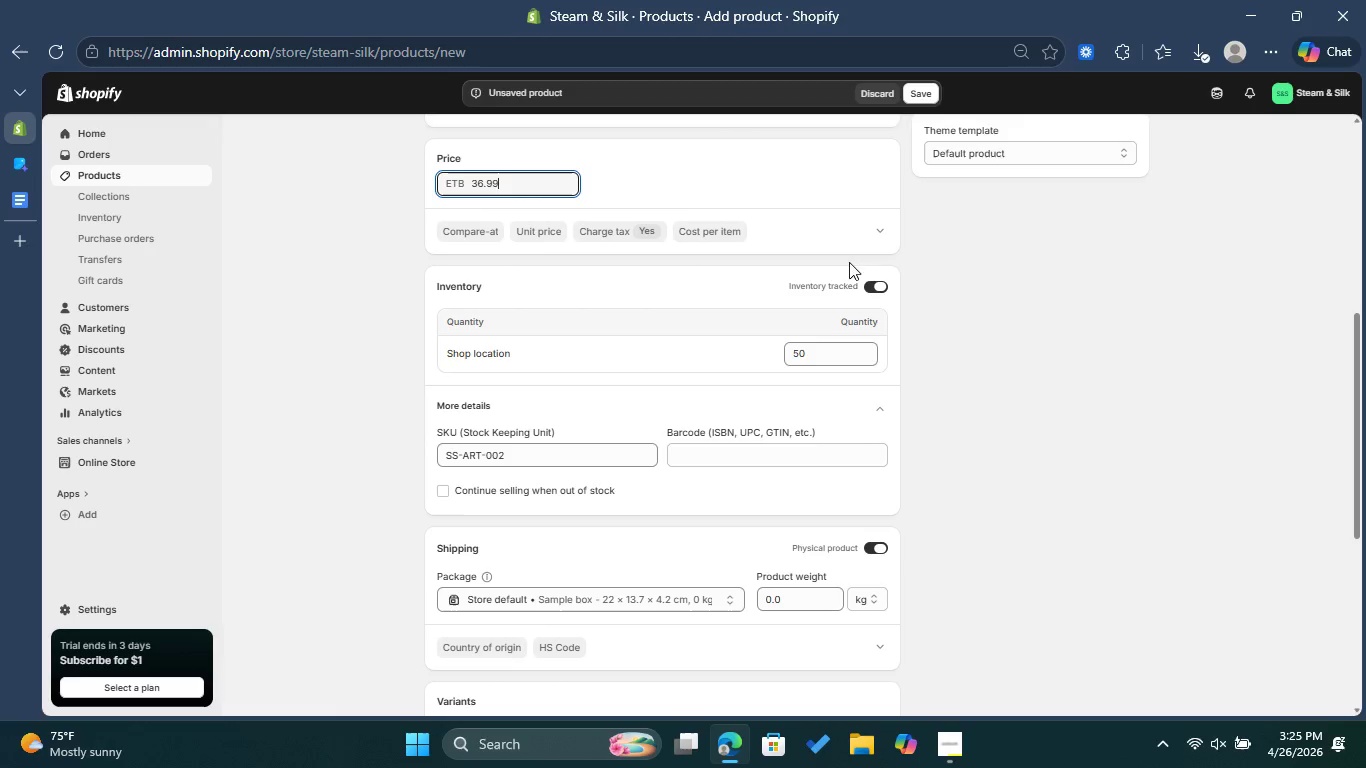 
left_click([990, 271])
 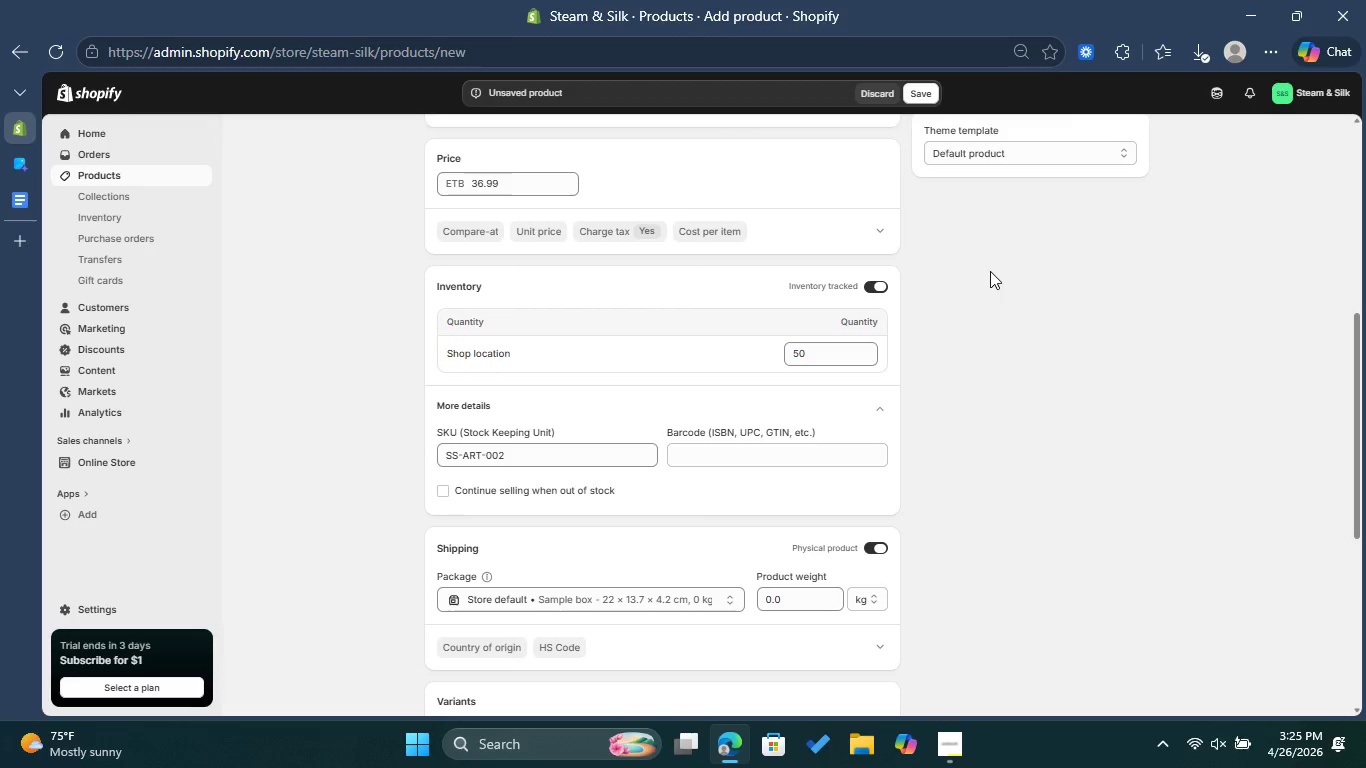 
scroll: coordinate [993, 375], scroll_direction: down, amount: 1.0
 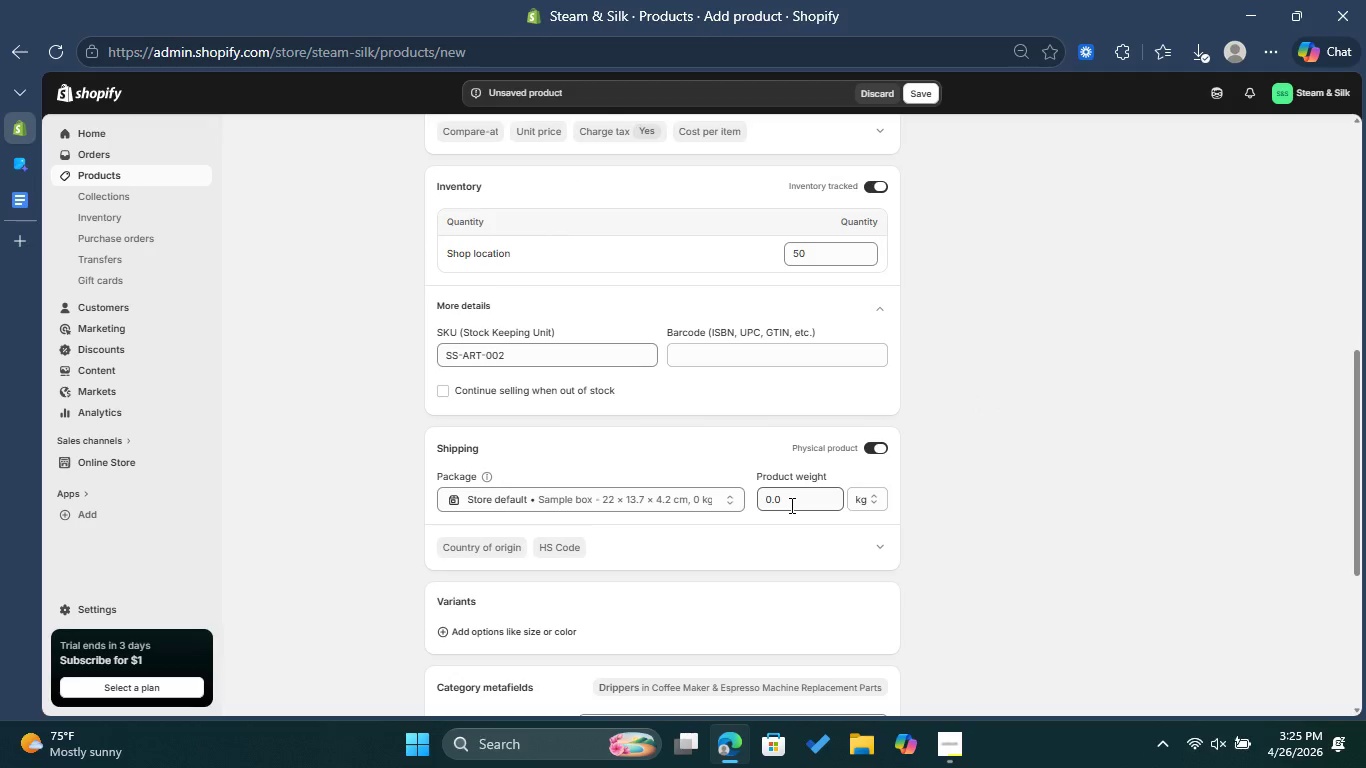 
left_click_drag(start_coordinate=[796, 500], to_coordinate=[764, 500])
 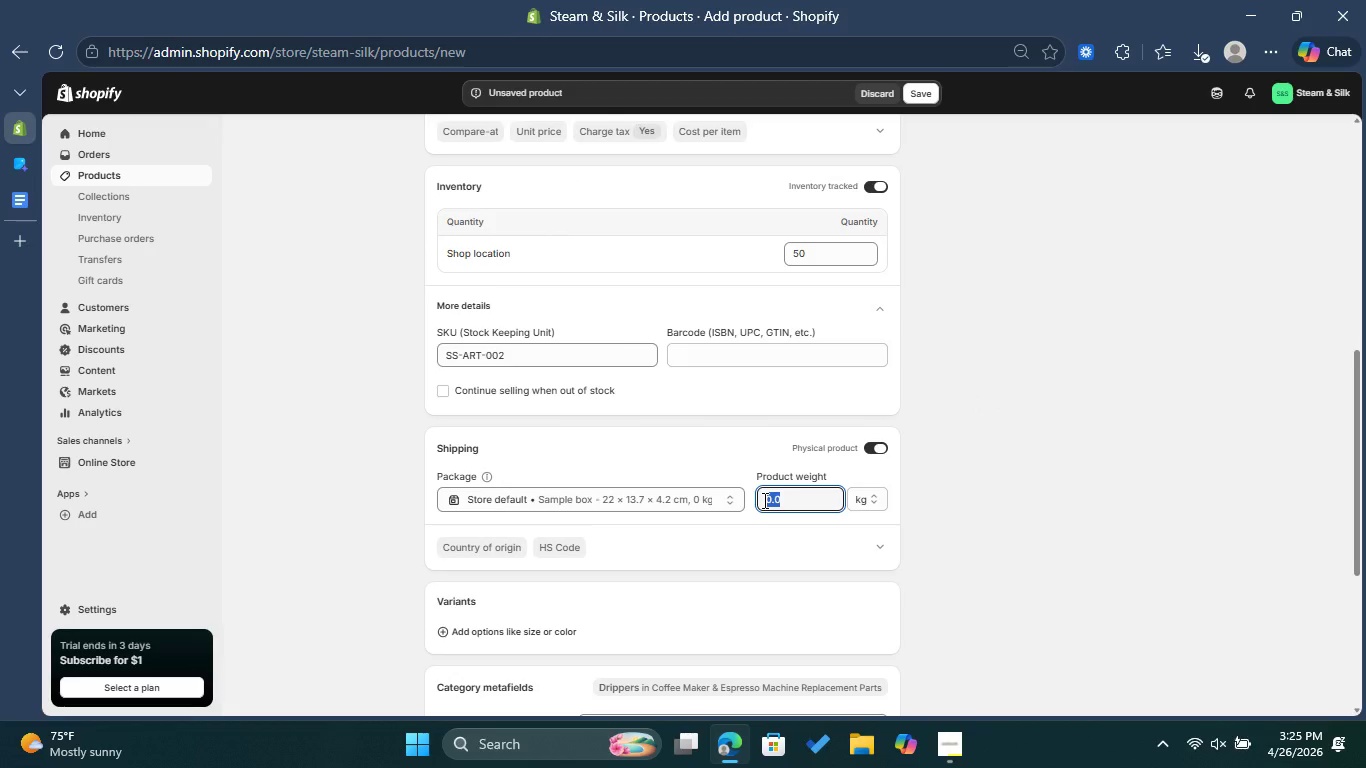 
key(1)
 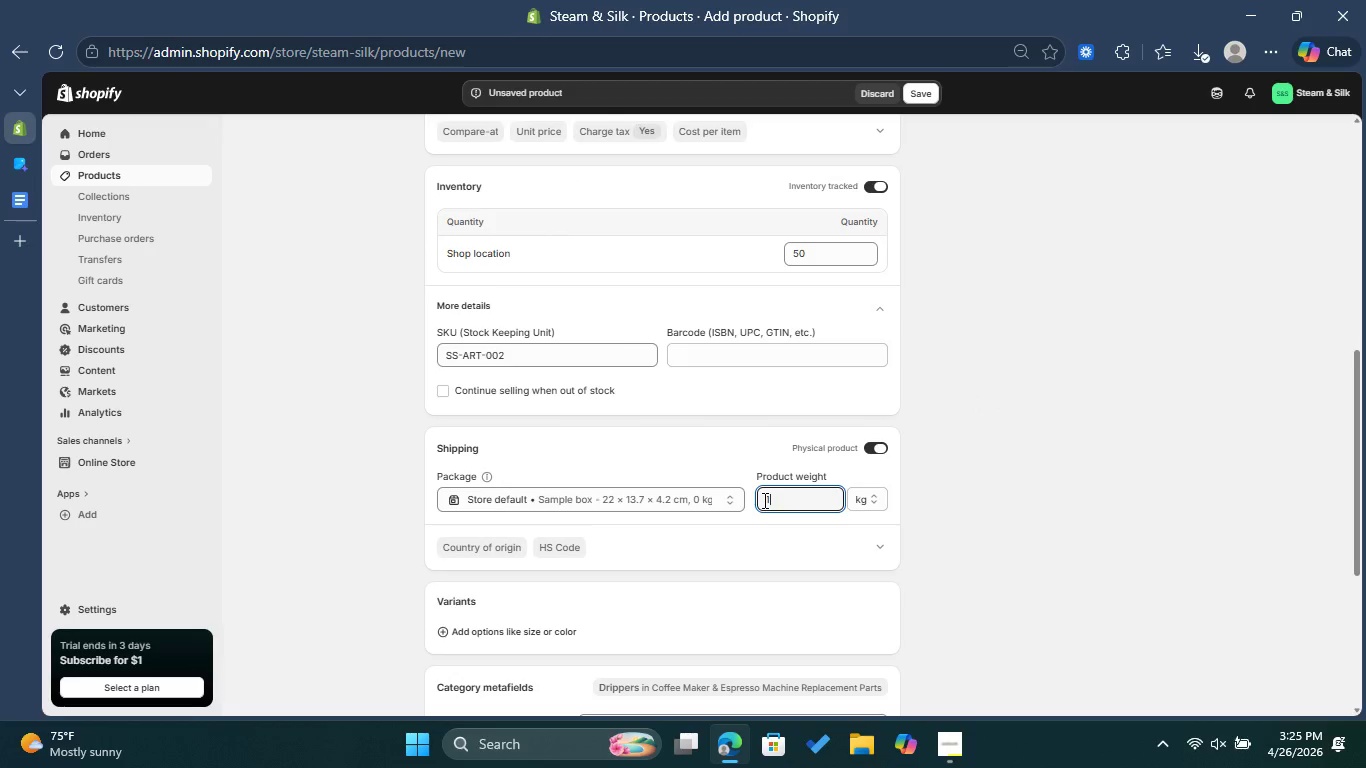 
key(Period)
 